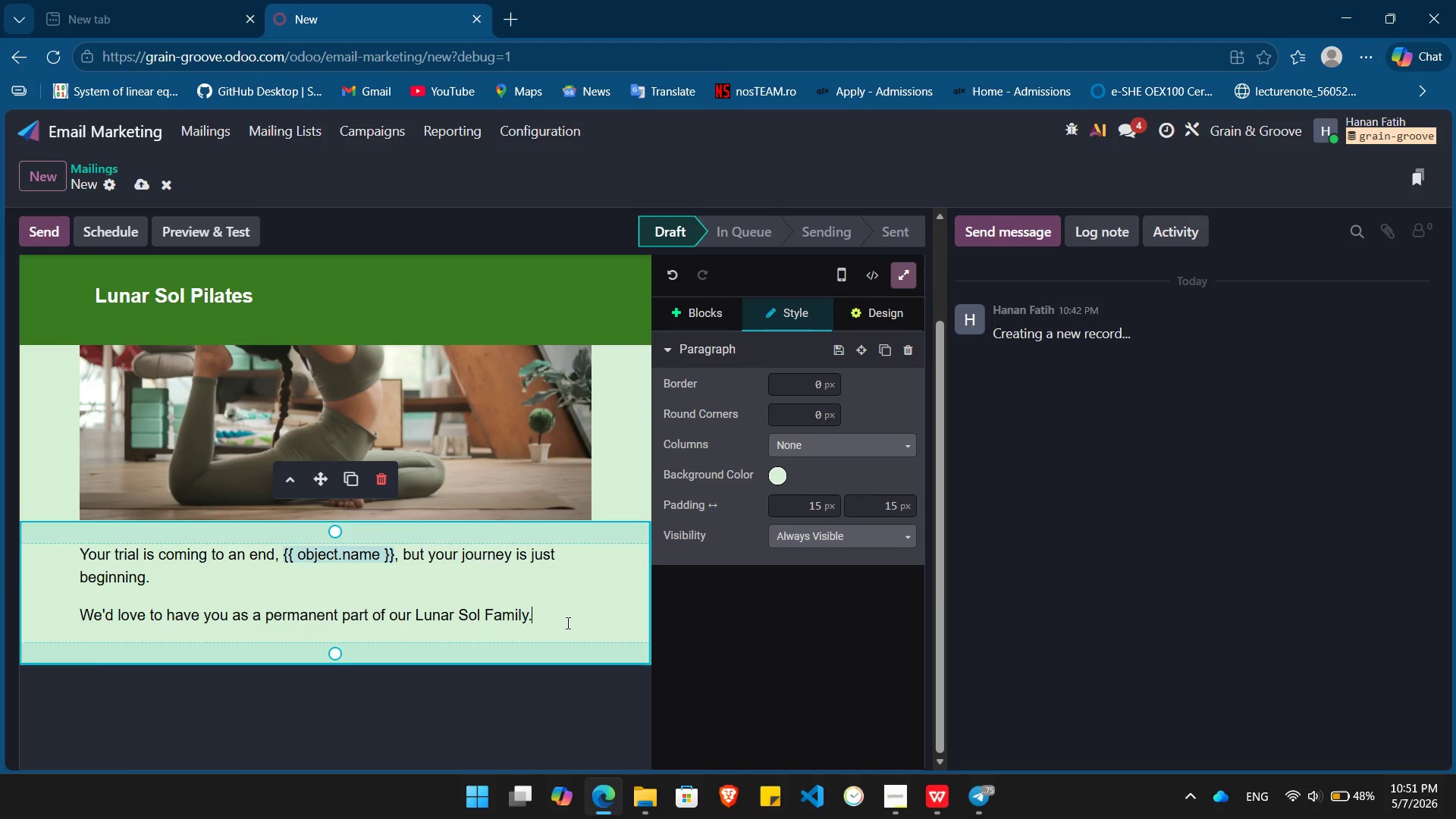 
type( Join this week and get )
 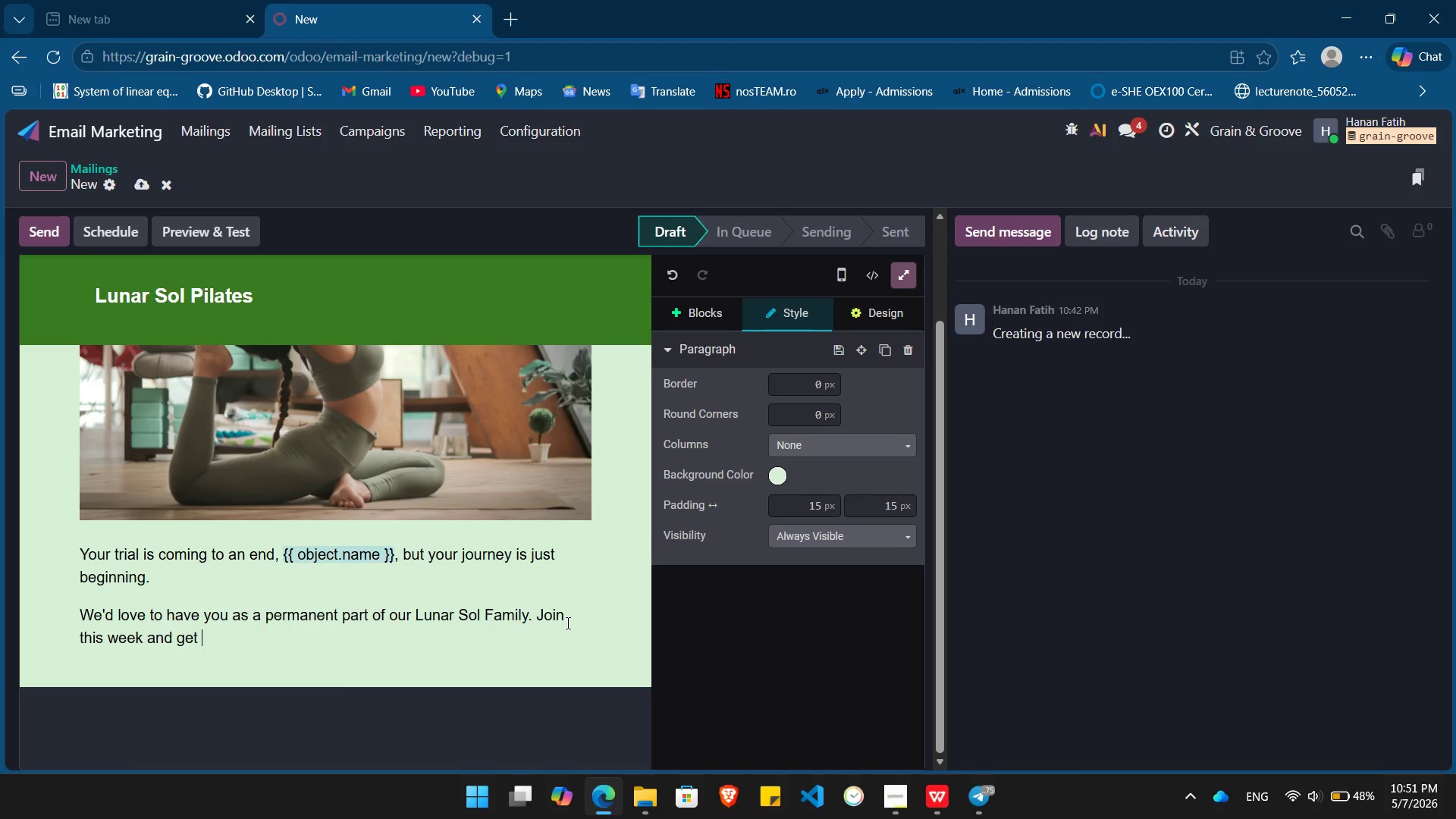 
key(Control+B)
 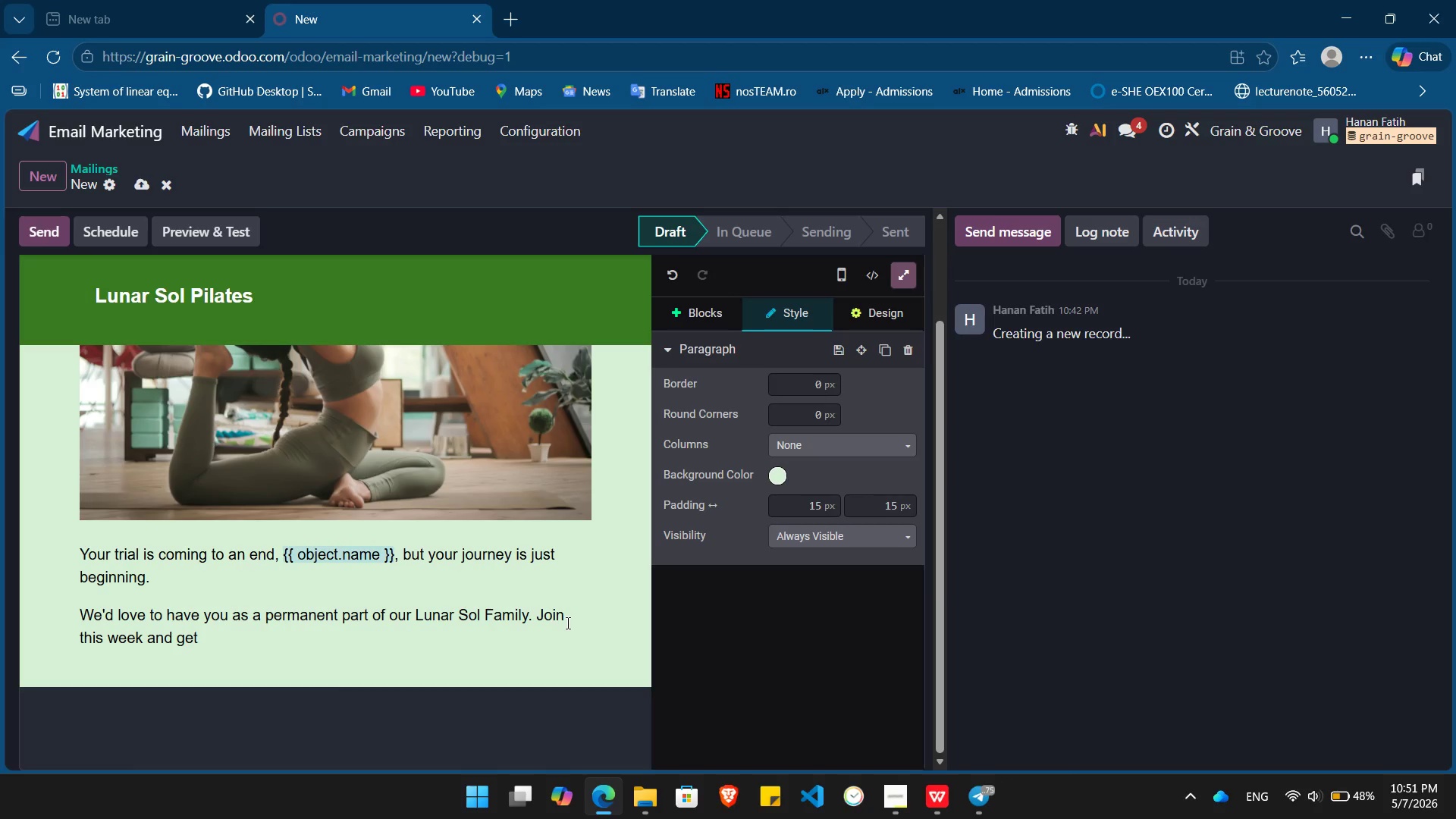 
key(Numpad2)
 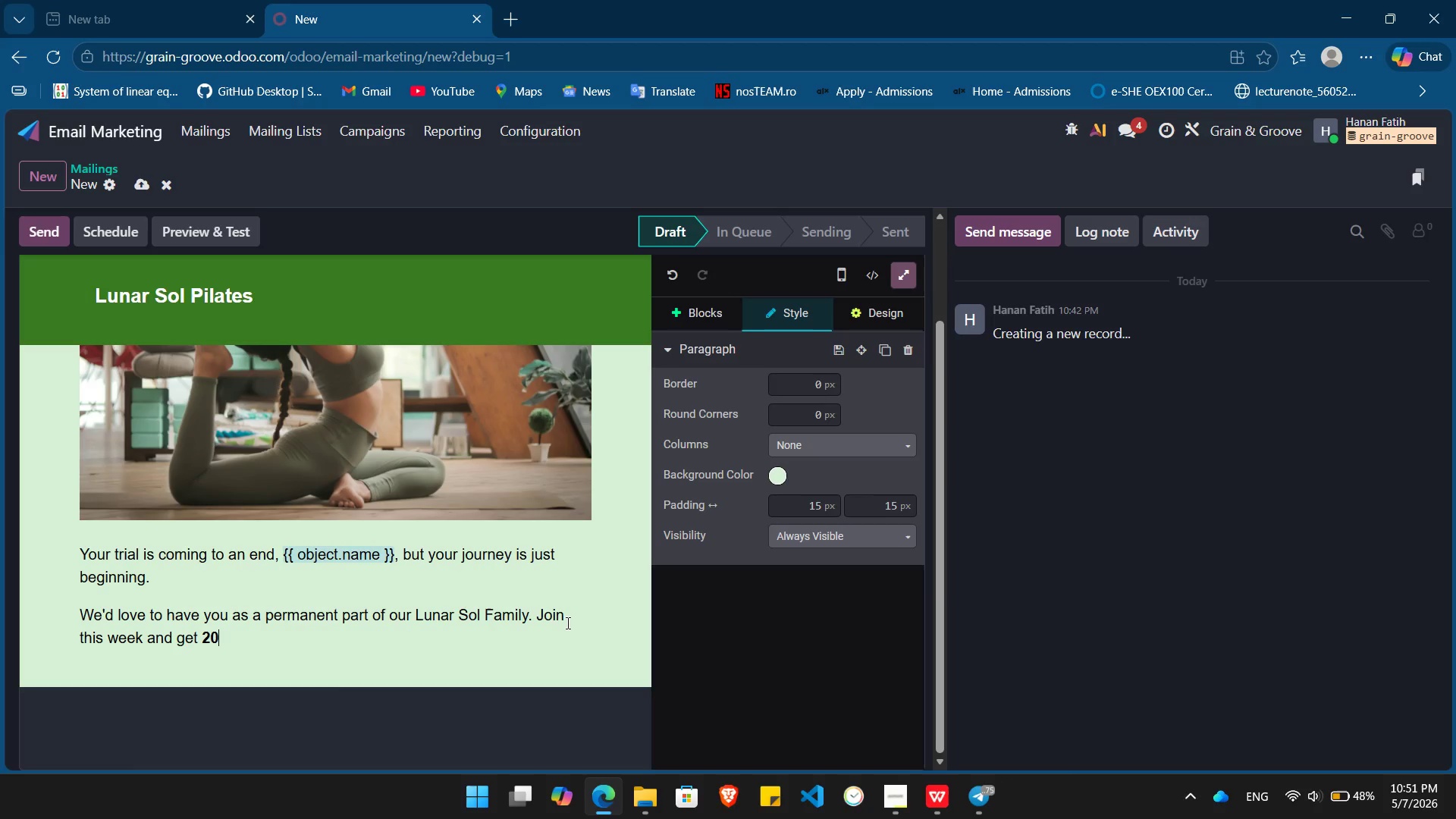 
key(Numpad0)
 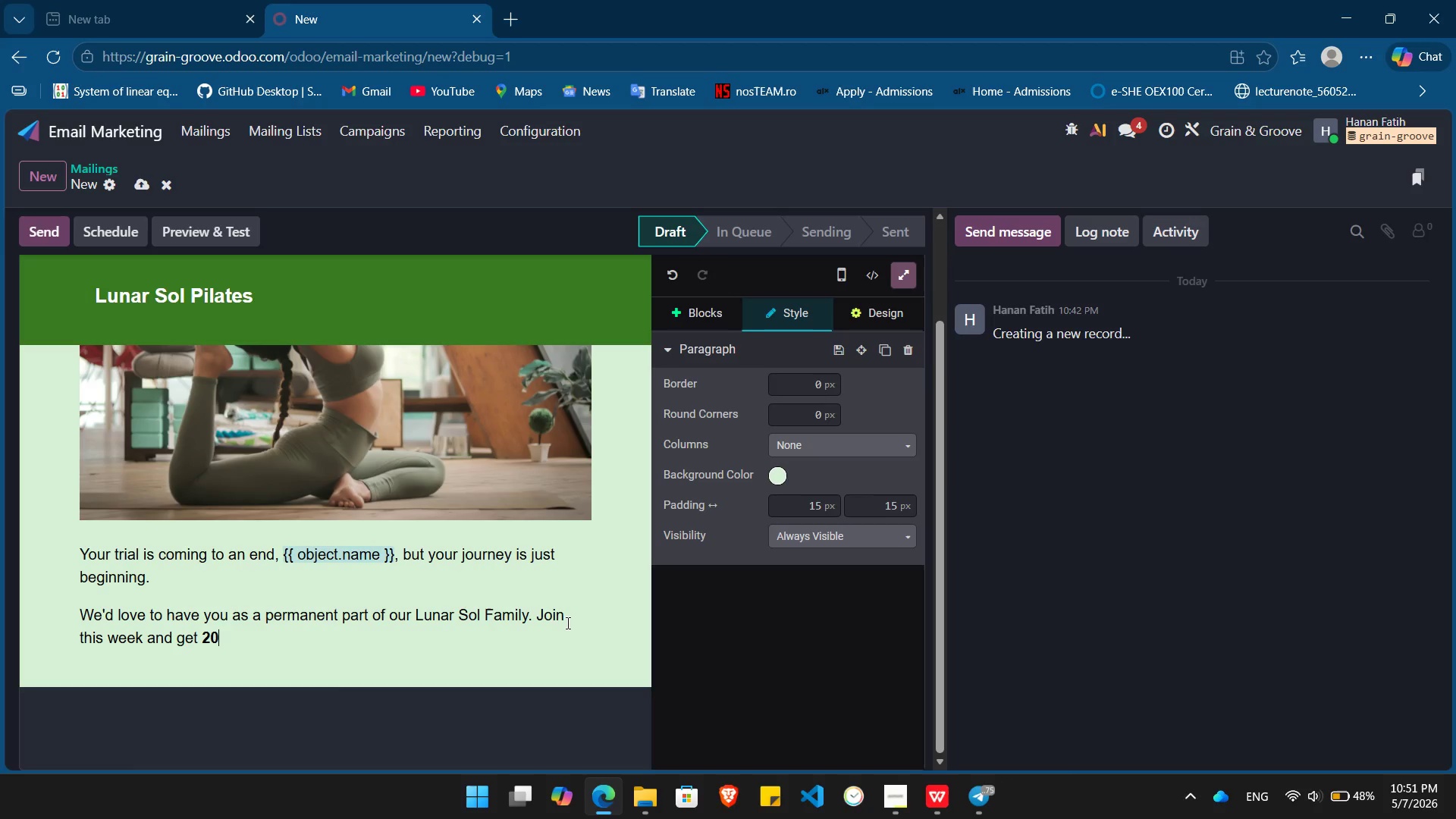 
type(% OFF your first month )
 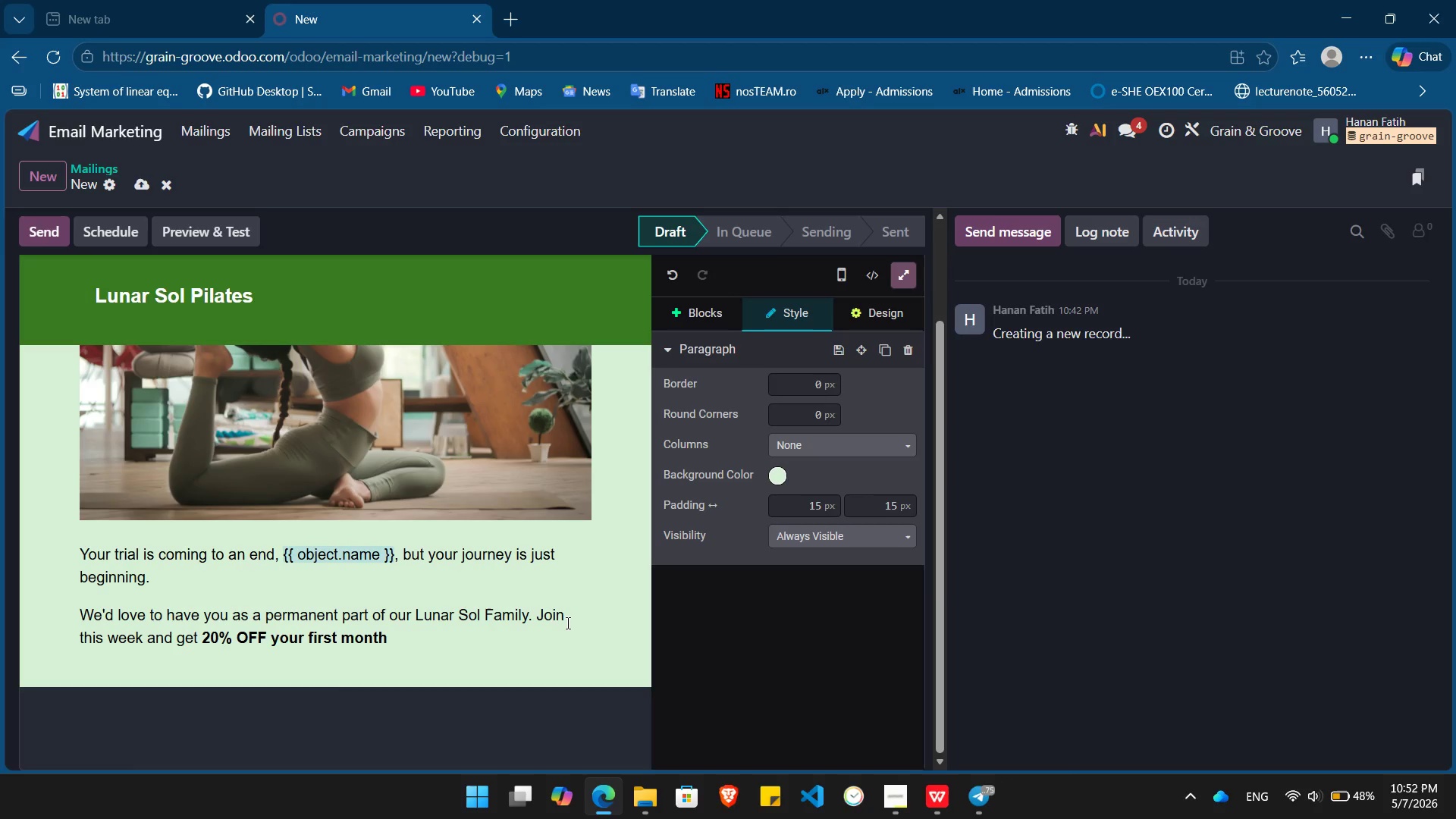 
 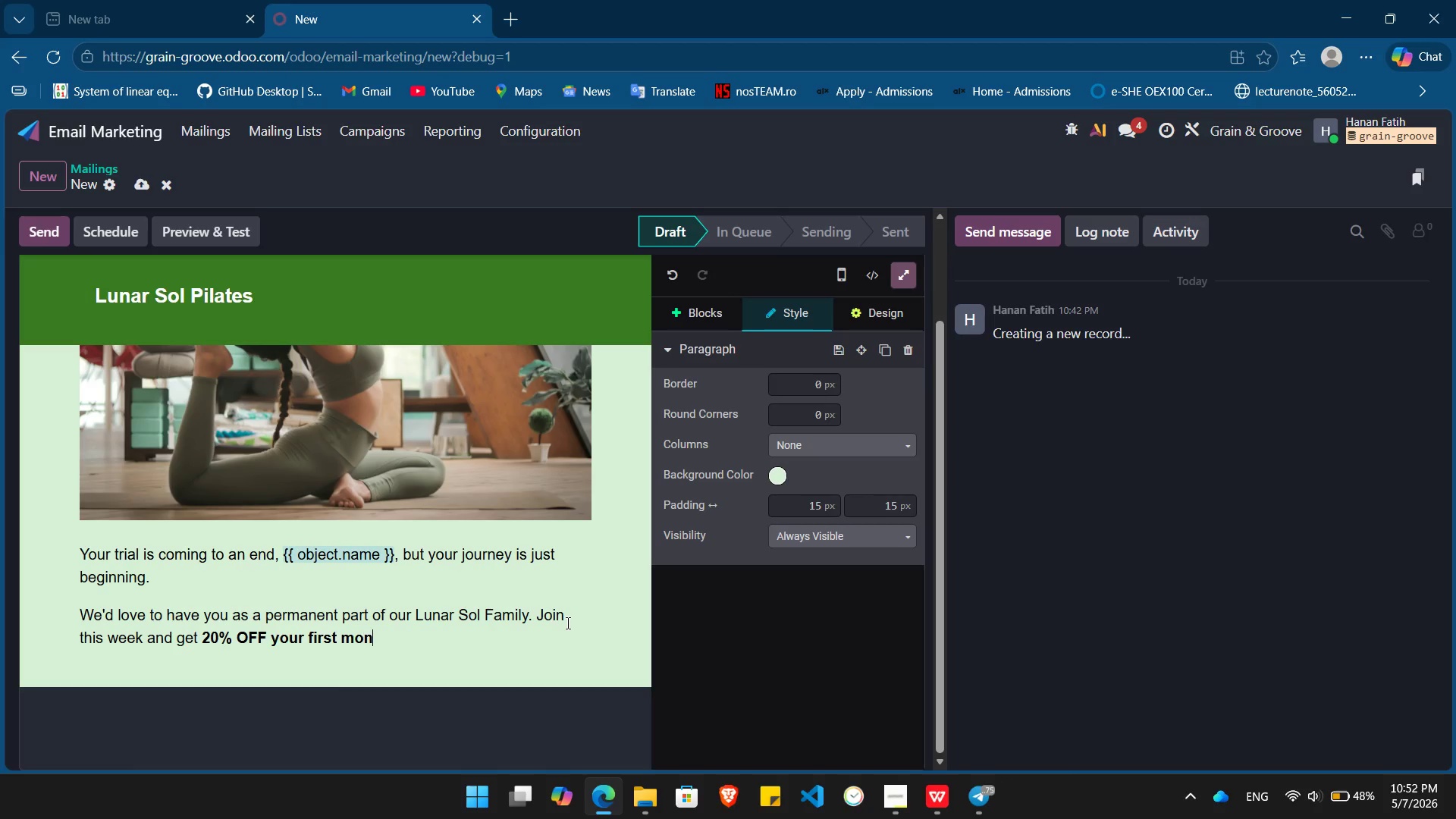 
key(Control+ControlLeft)
 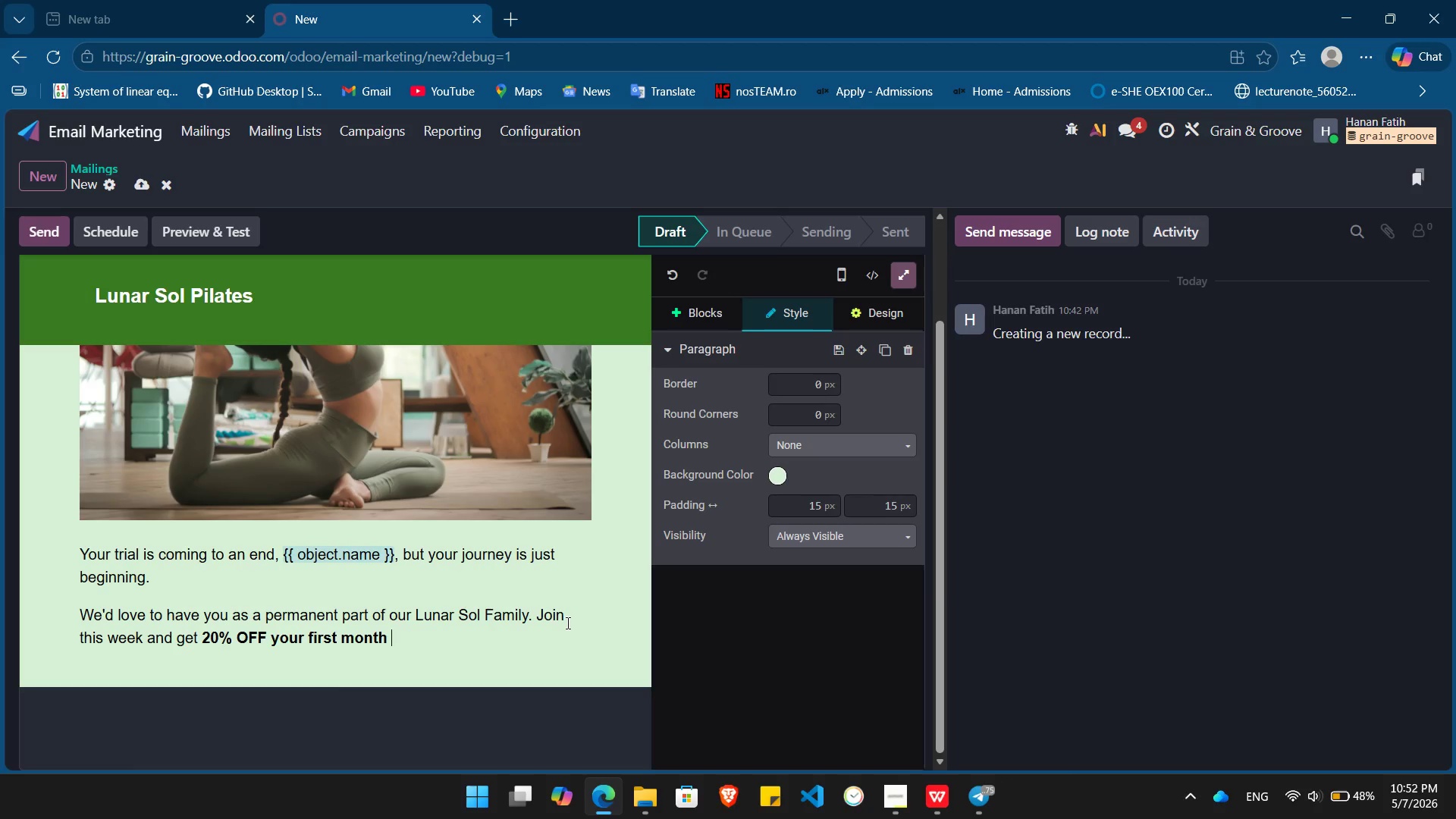 
key(Control+B)
 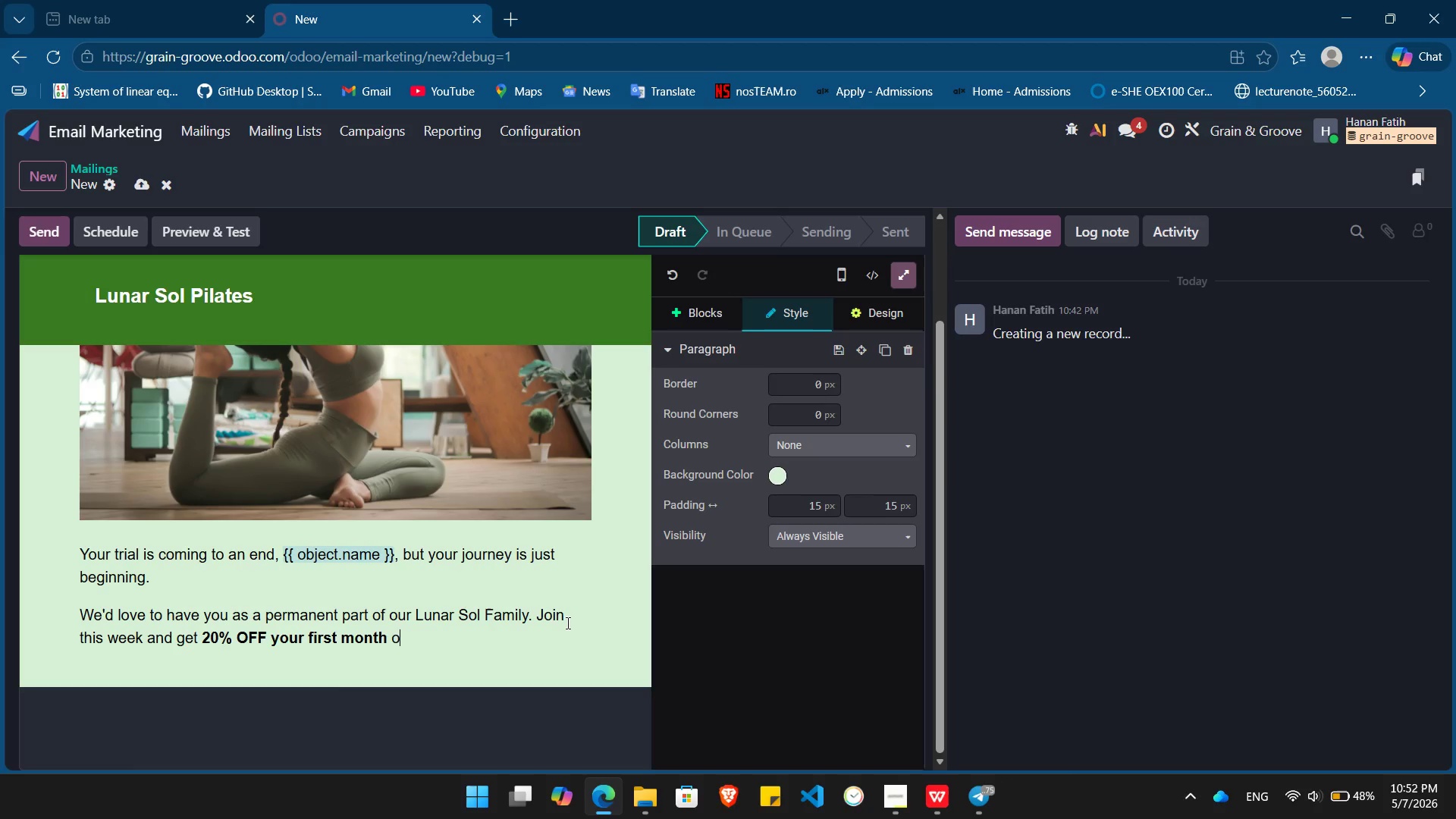 
type(of any full membership package.)
 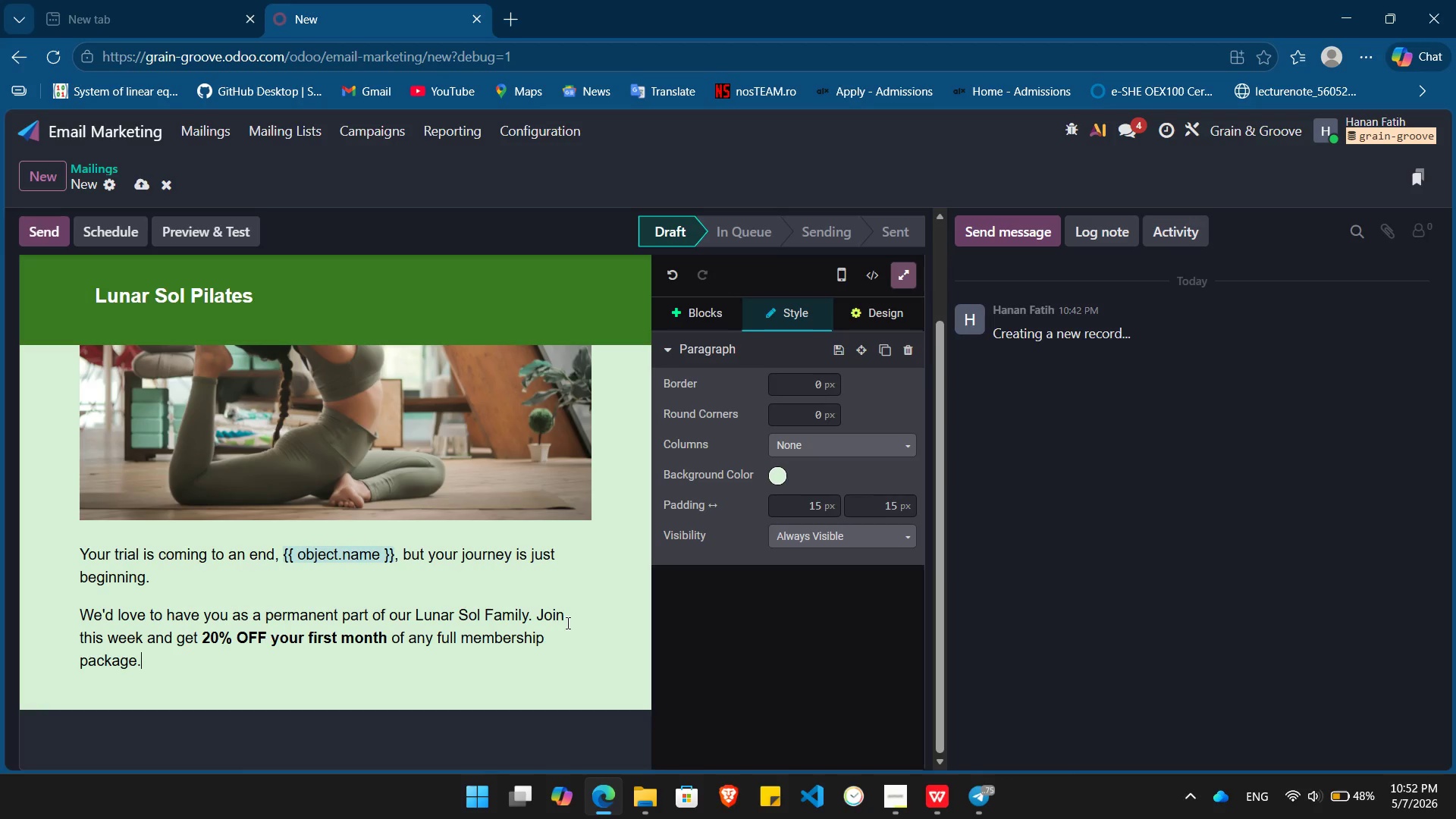 
key(Enter)
 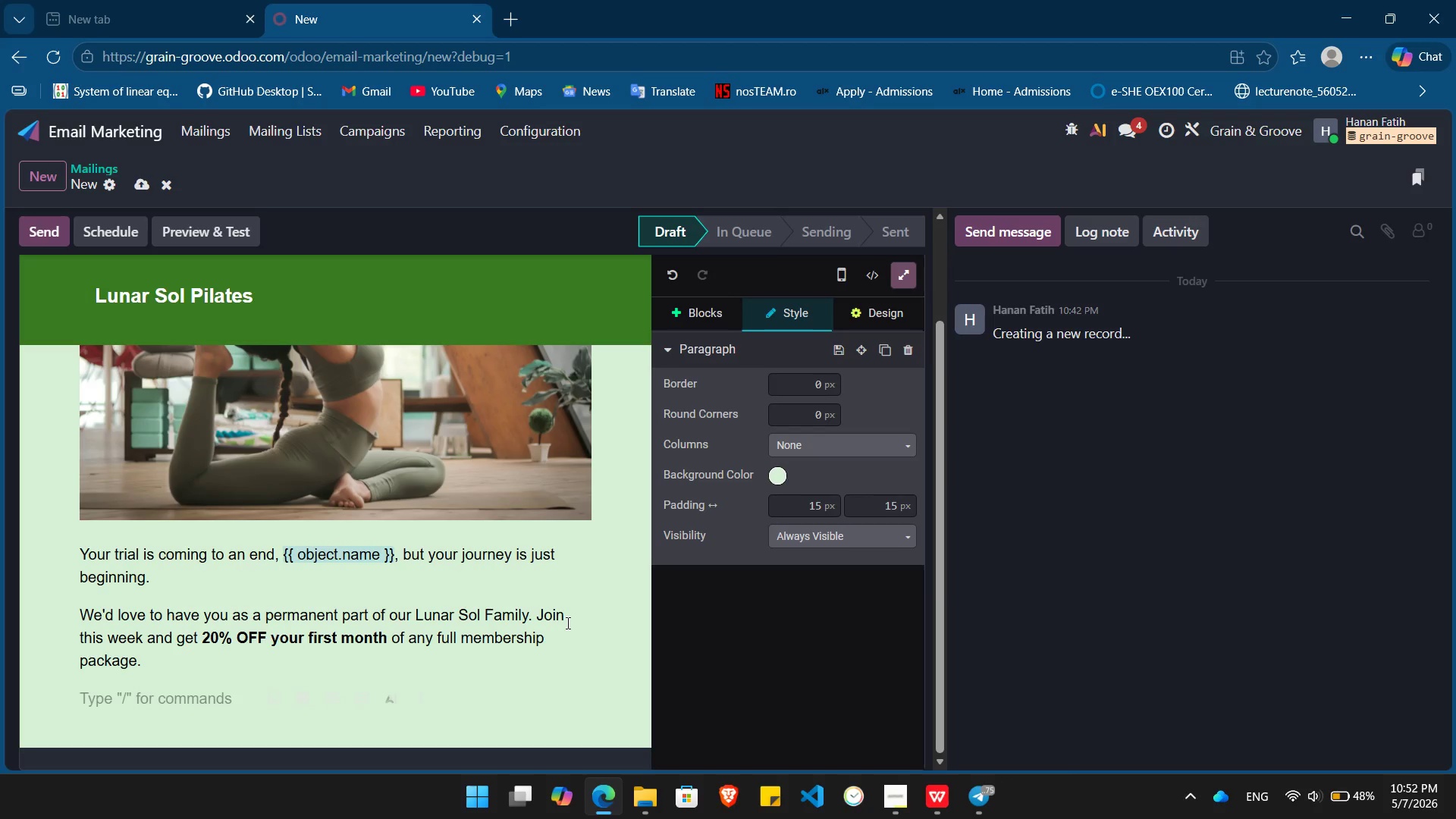 
key(Control+ControlLeft)
 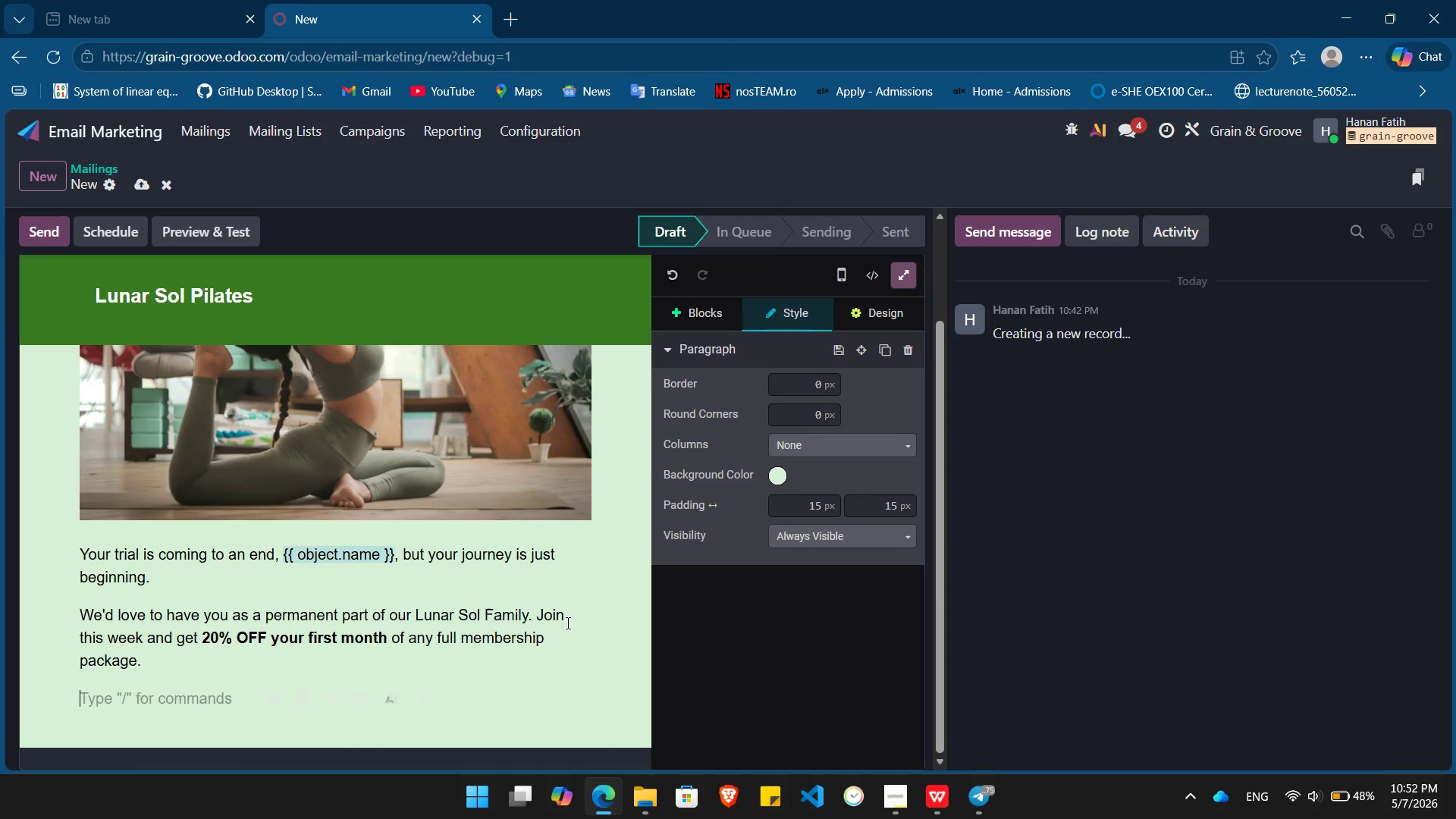 
key(Control+B)
 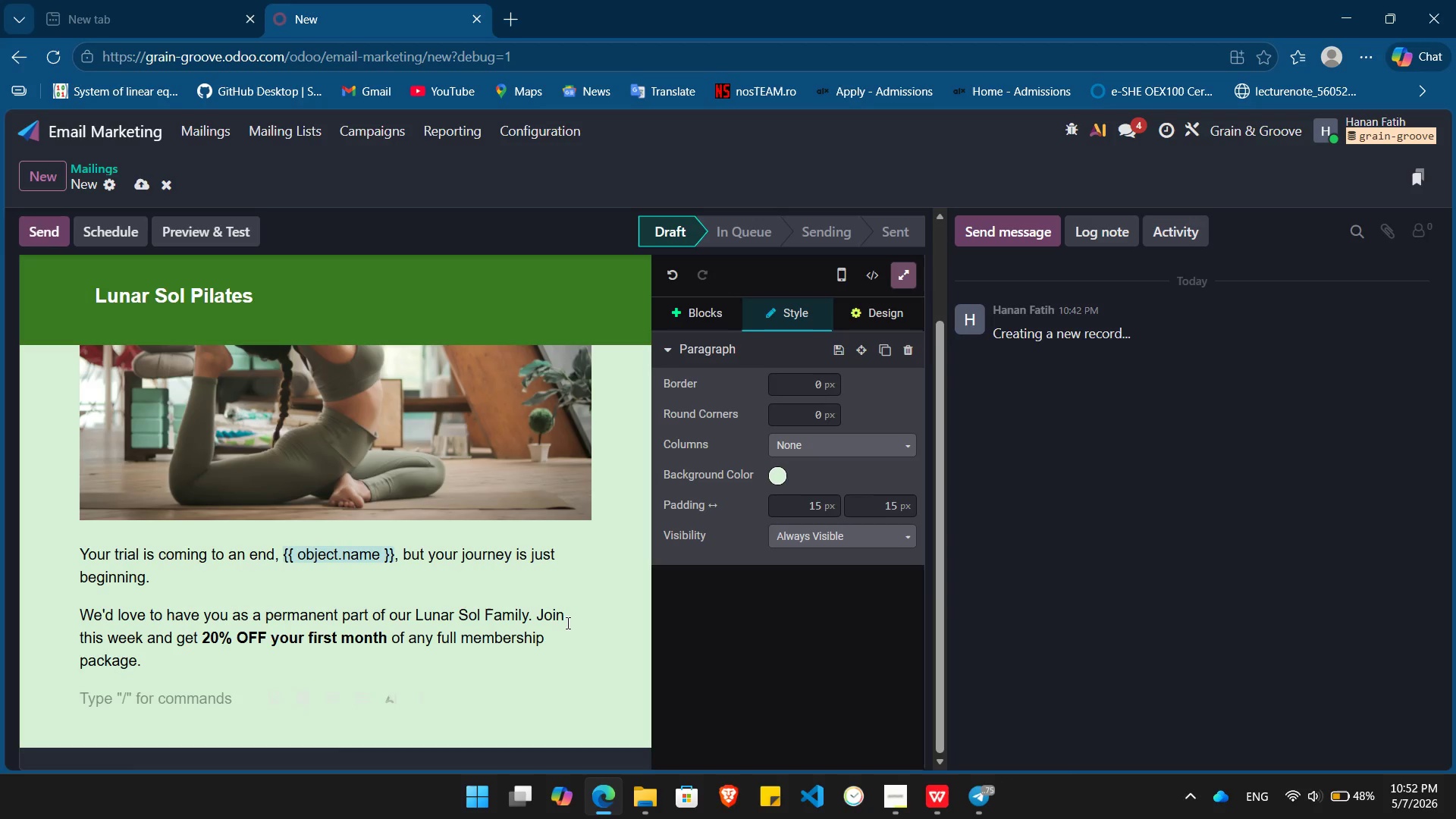 
type(USe)
key(Backspace)
key(Backspace)
type(se Code: )
key(Tab)
type(LUNAR20)
 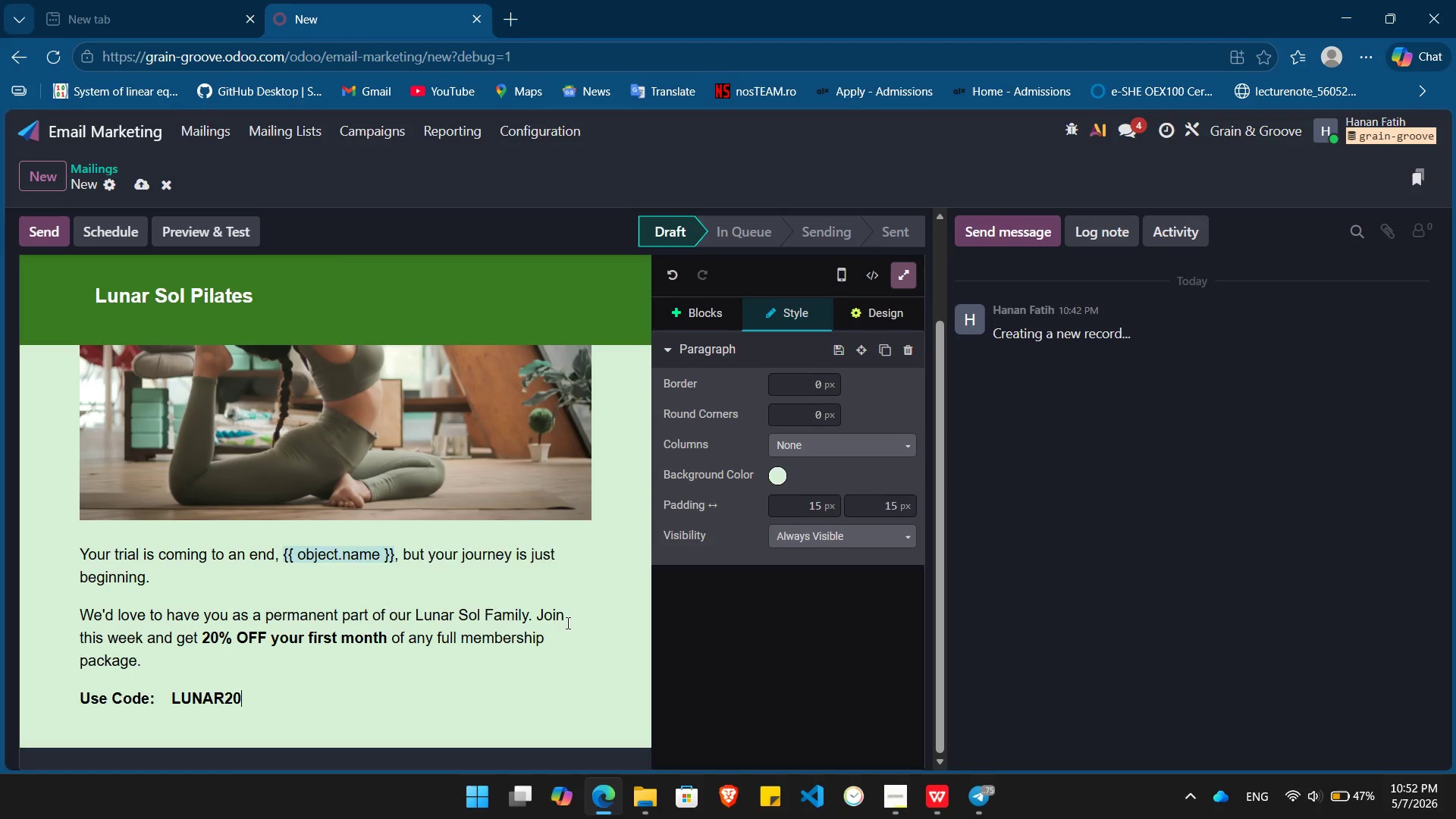 
 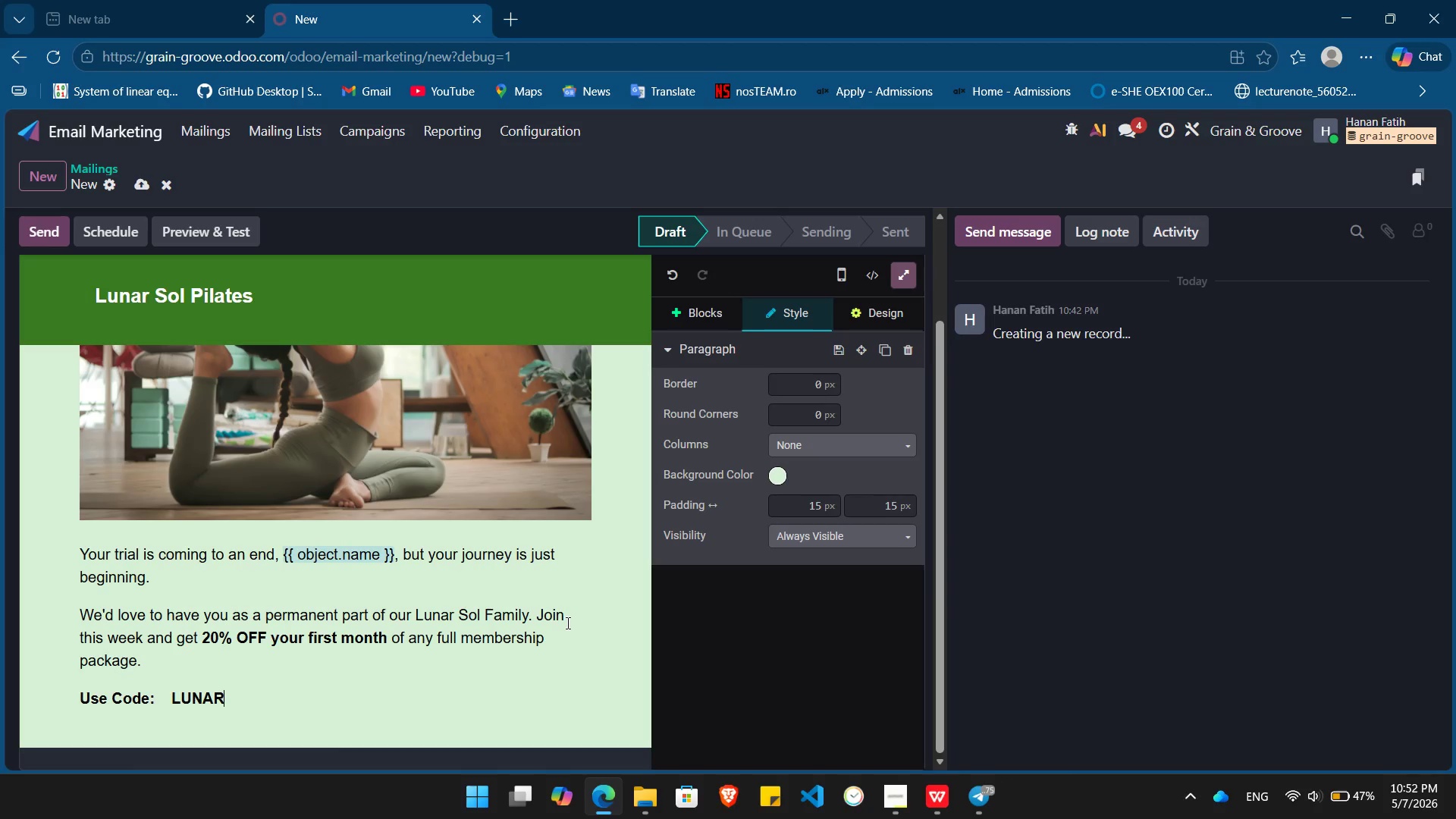 
key(Enter)
 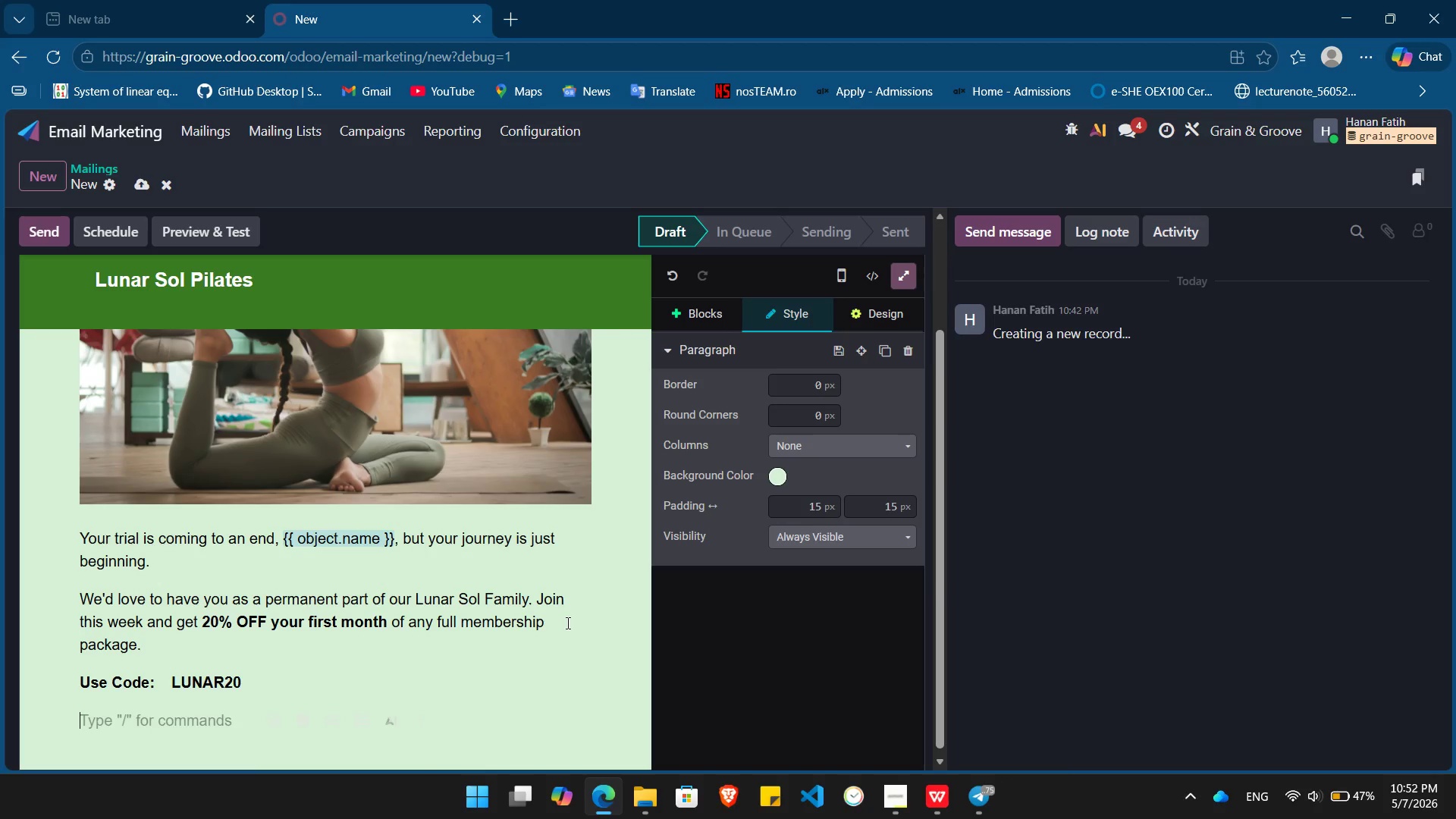 
type(/bu)
 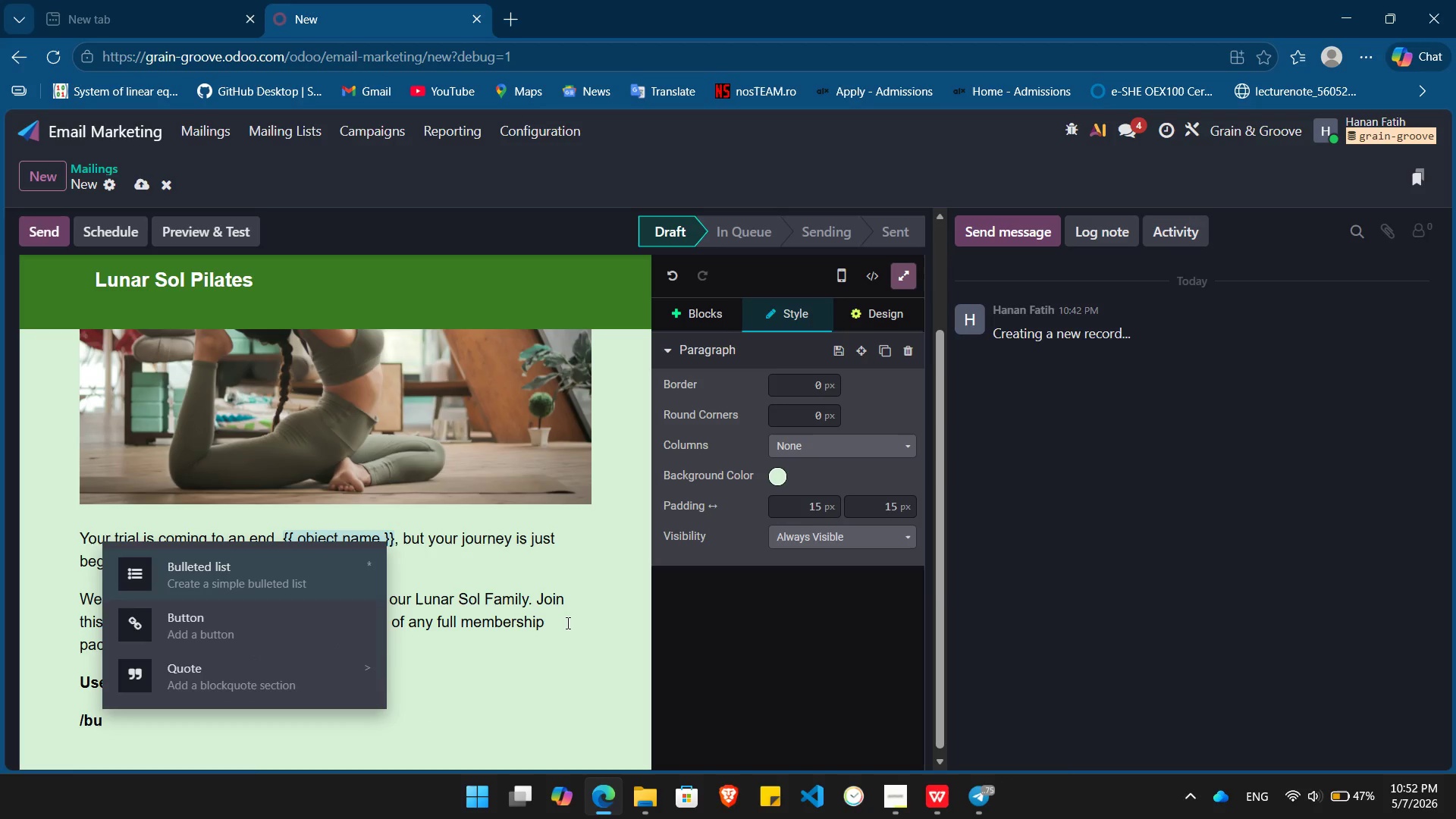 
key(ArrowDown)
 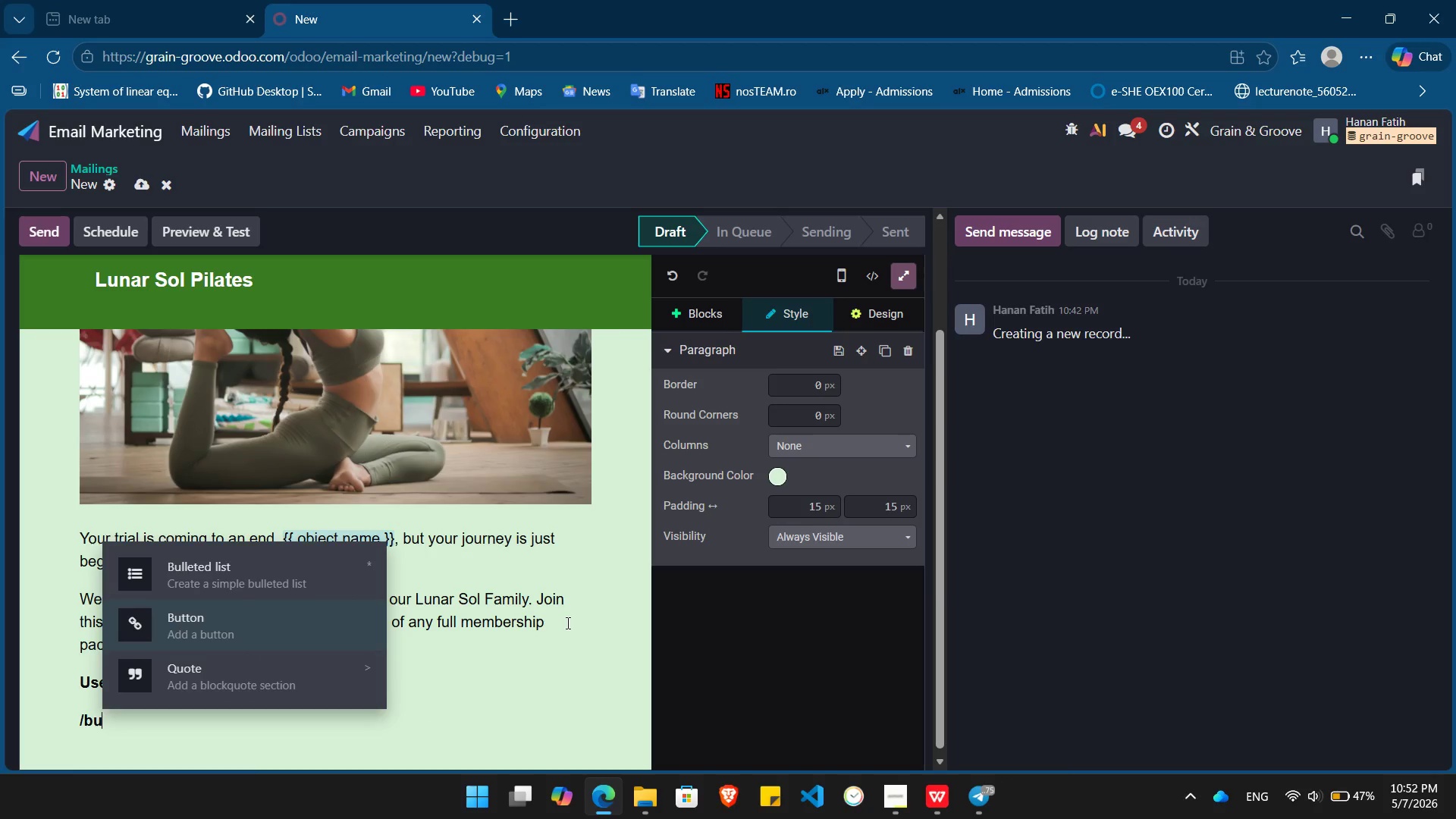 
key(Enter)
 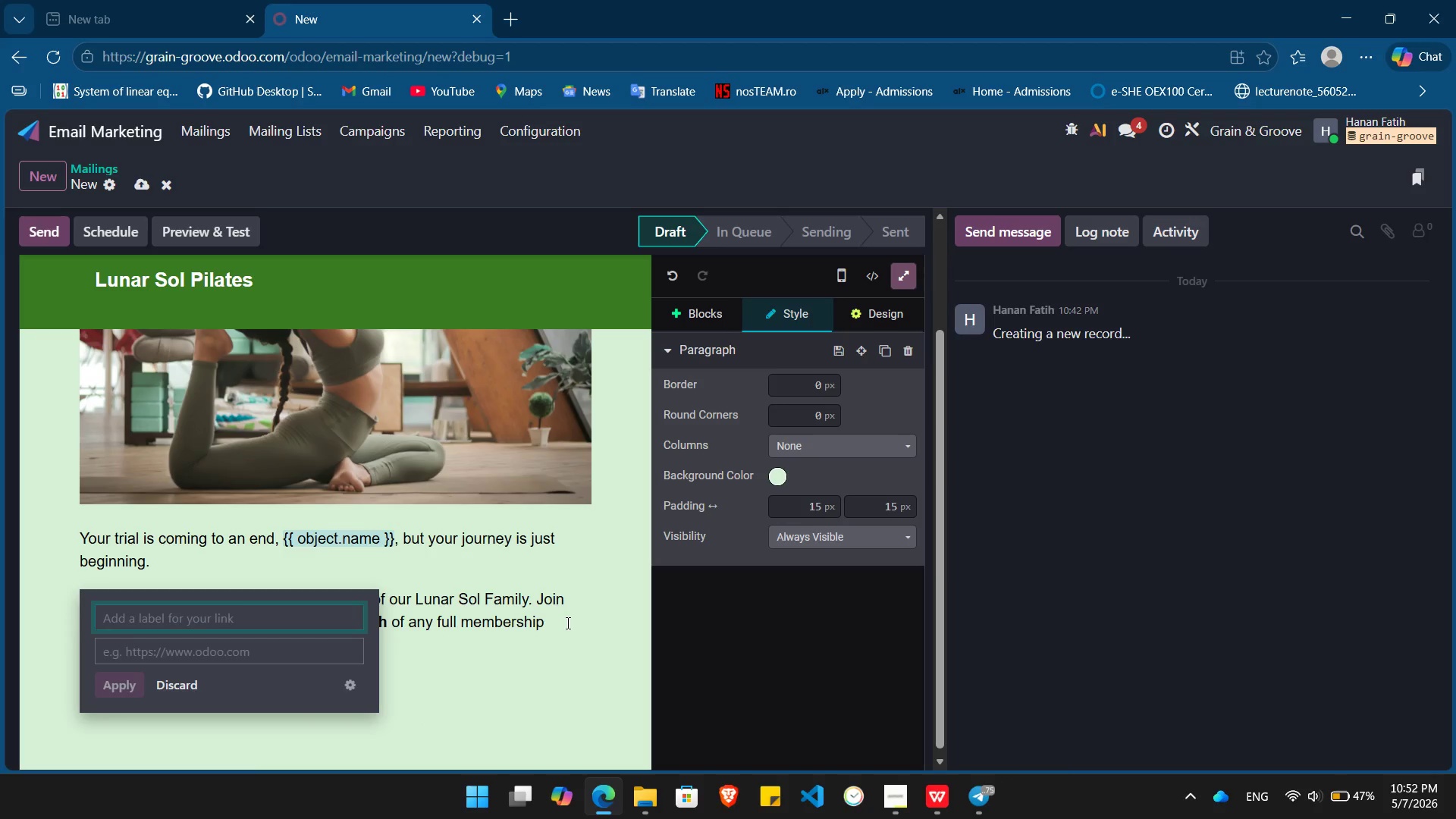 
type(Claim MyMem)
key(Backspace)
key(Backspace)
key(Backspace)
type( Membership)
key(Tab)
type(j)
key(Backspace)
type(h)
 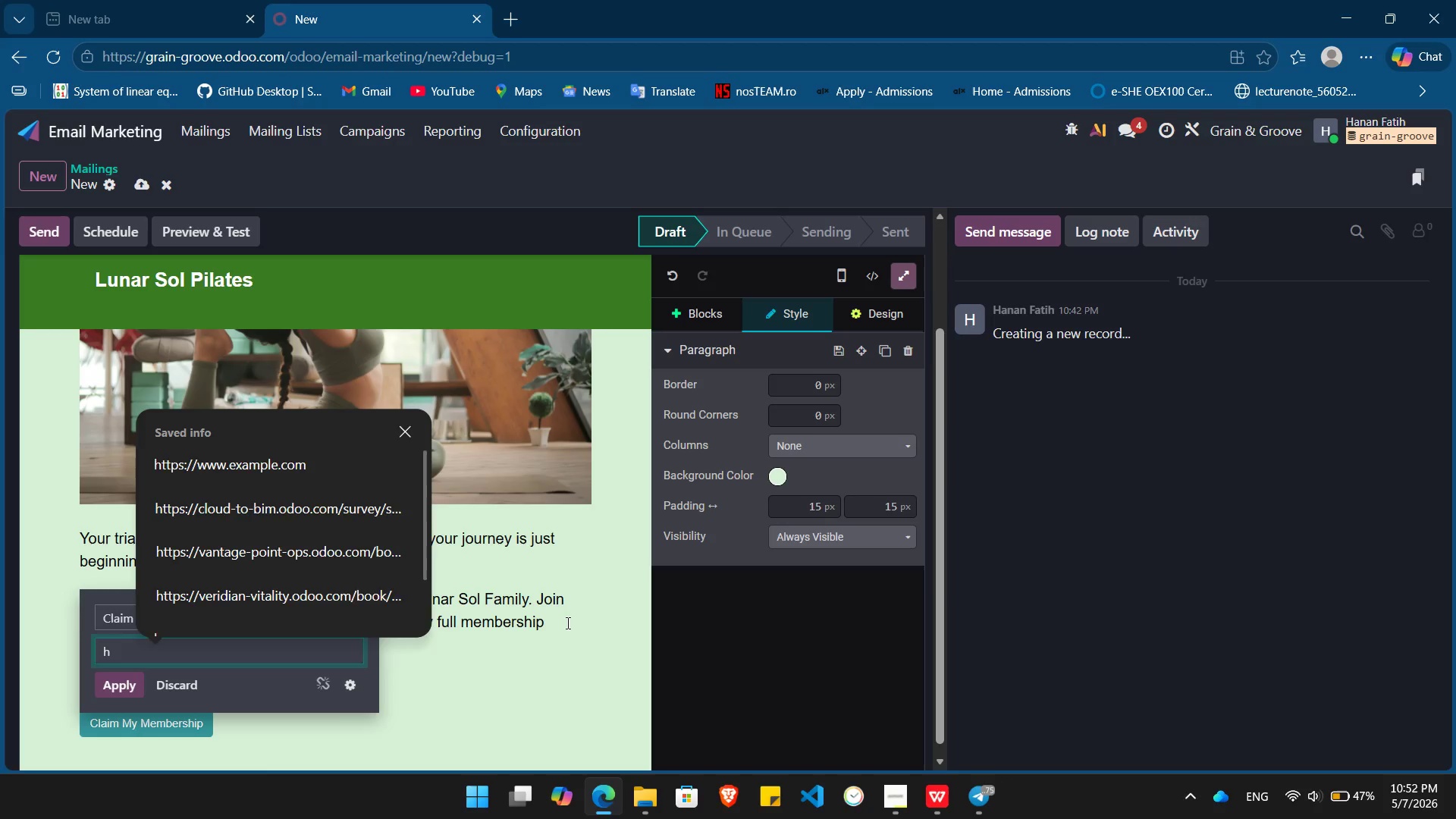 
key(ArrowDown)
 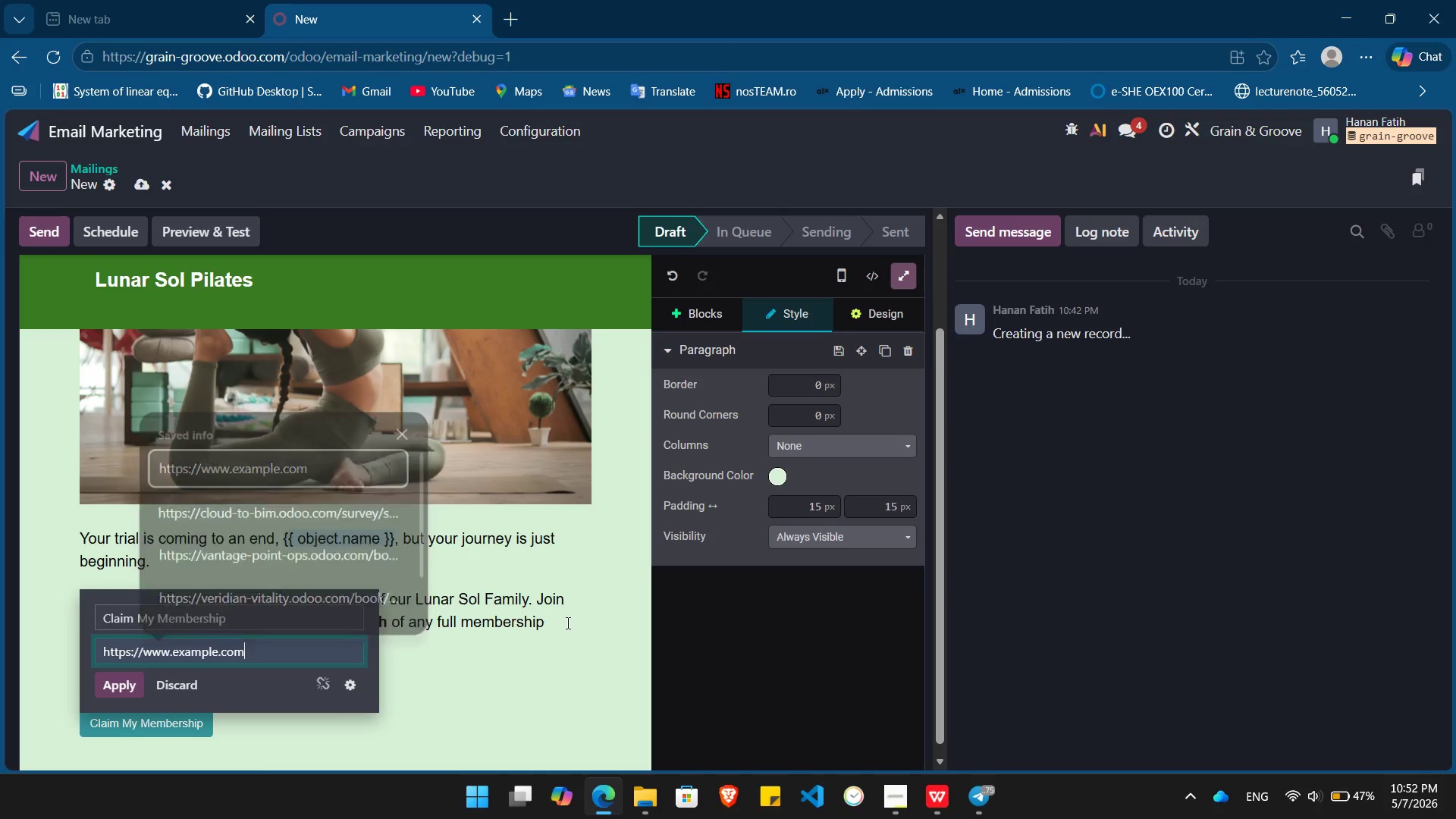 
key(Enter)
 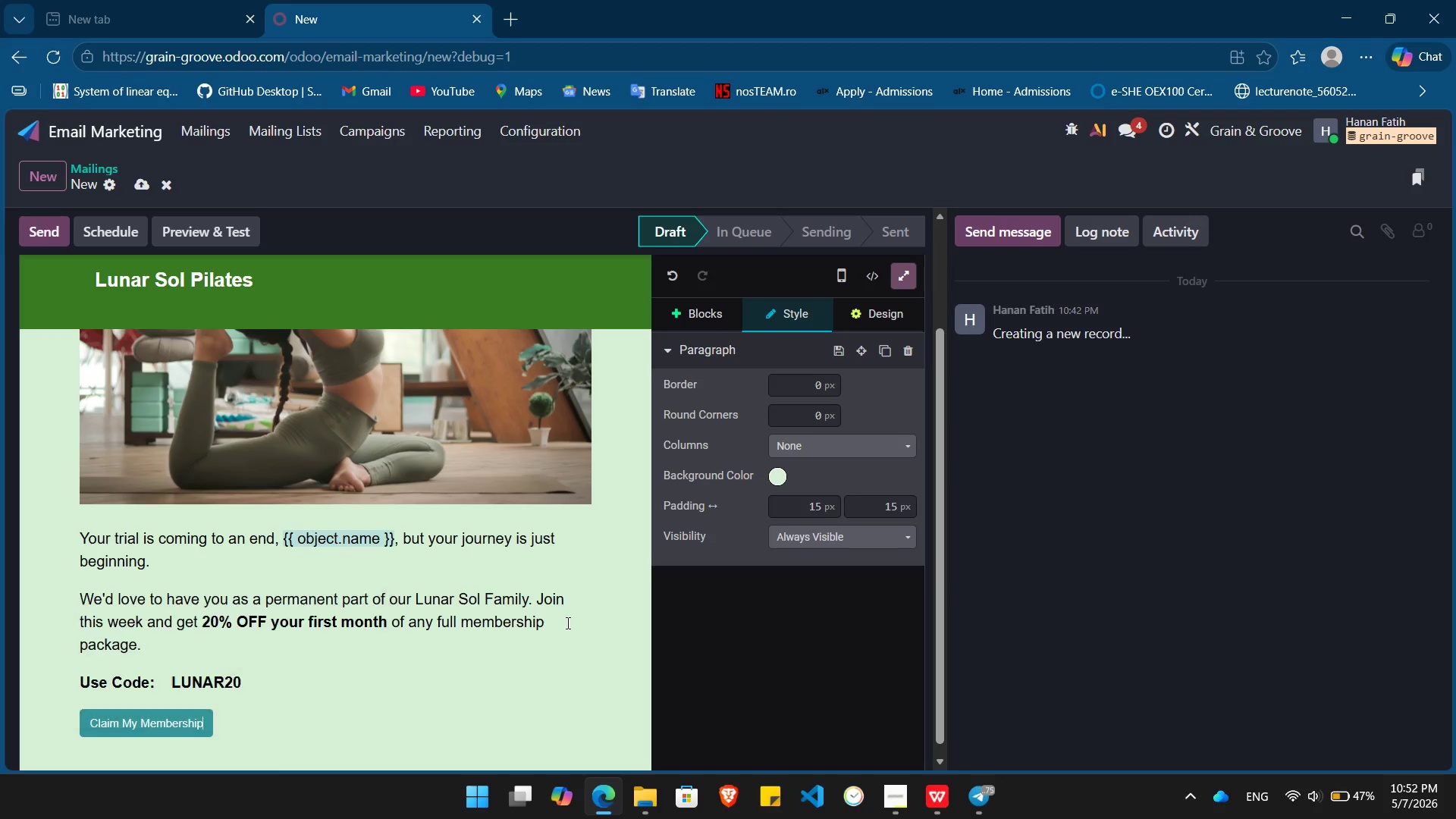 
key(Enter)
 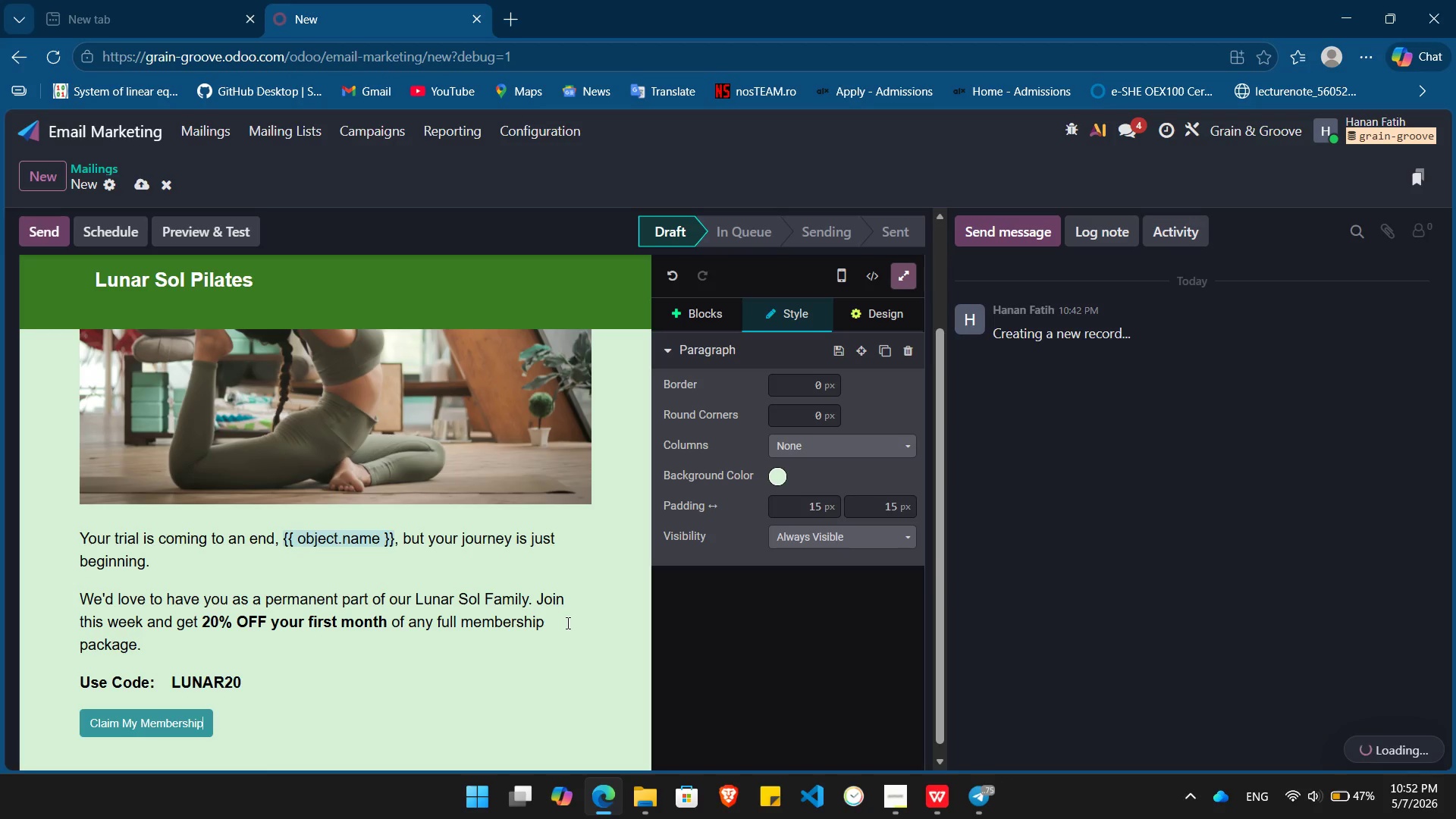 
key(Enter)
 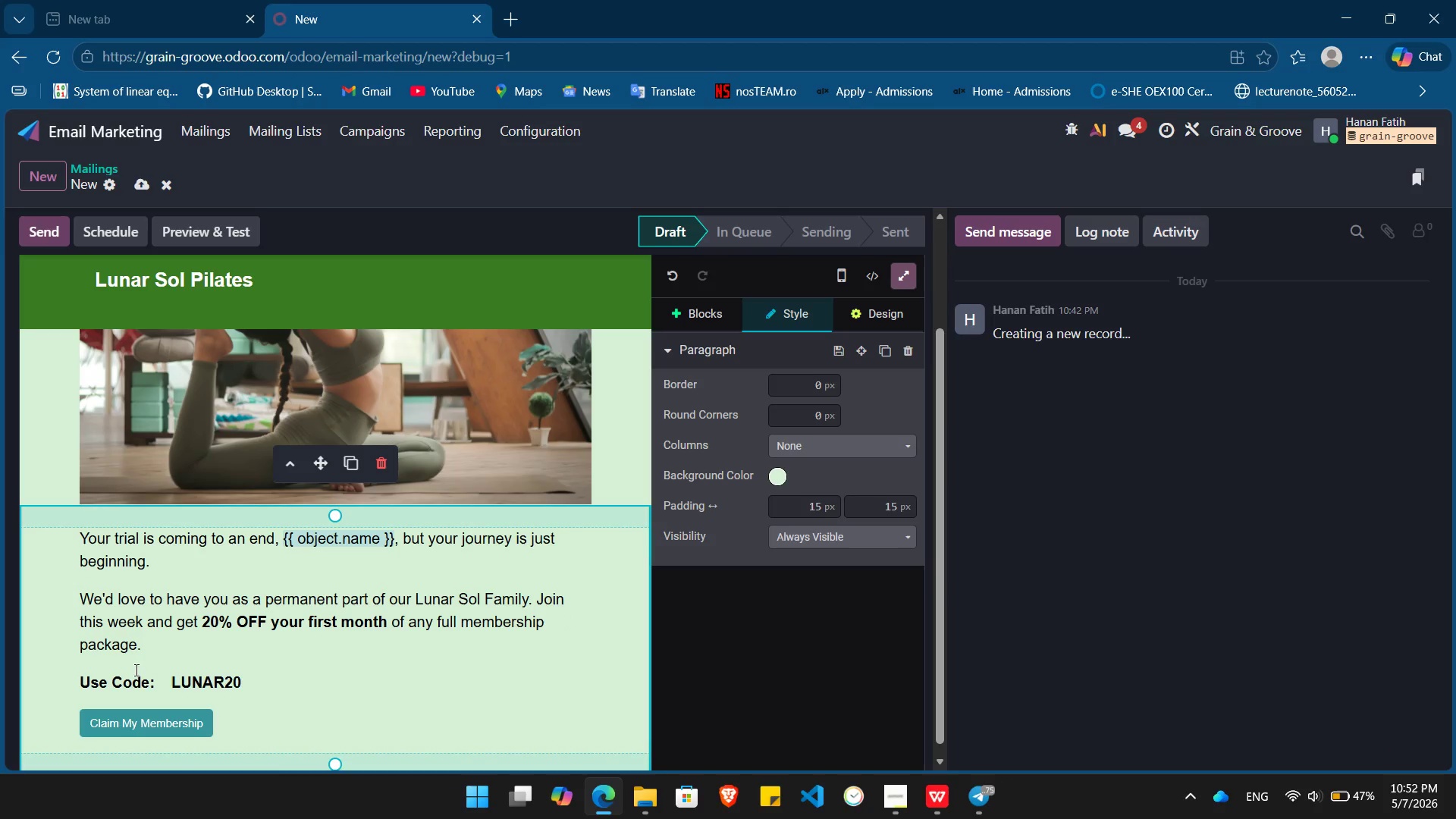 
left_click([176, 681])
 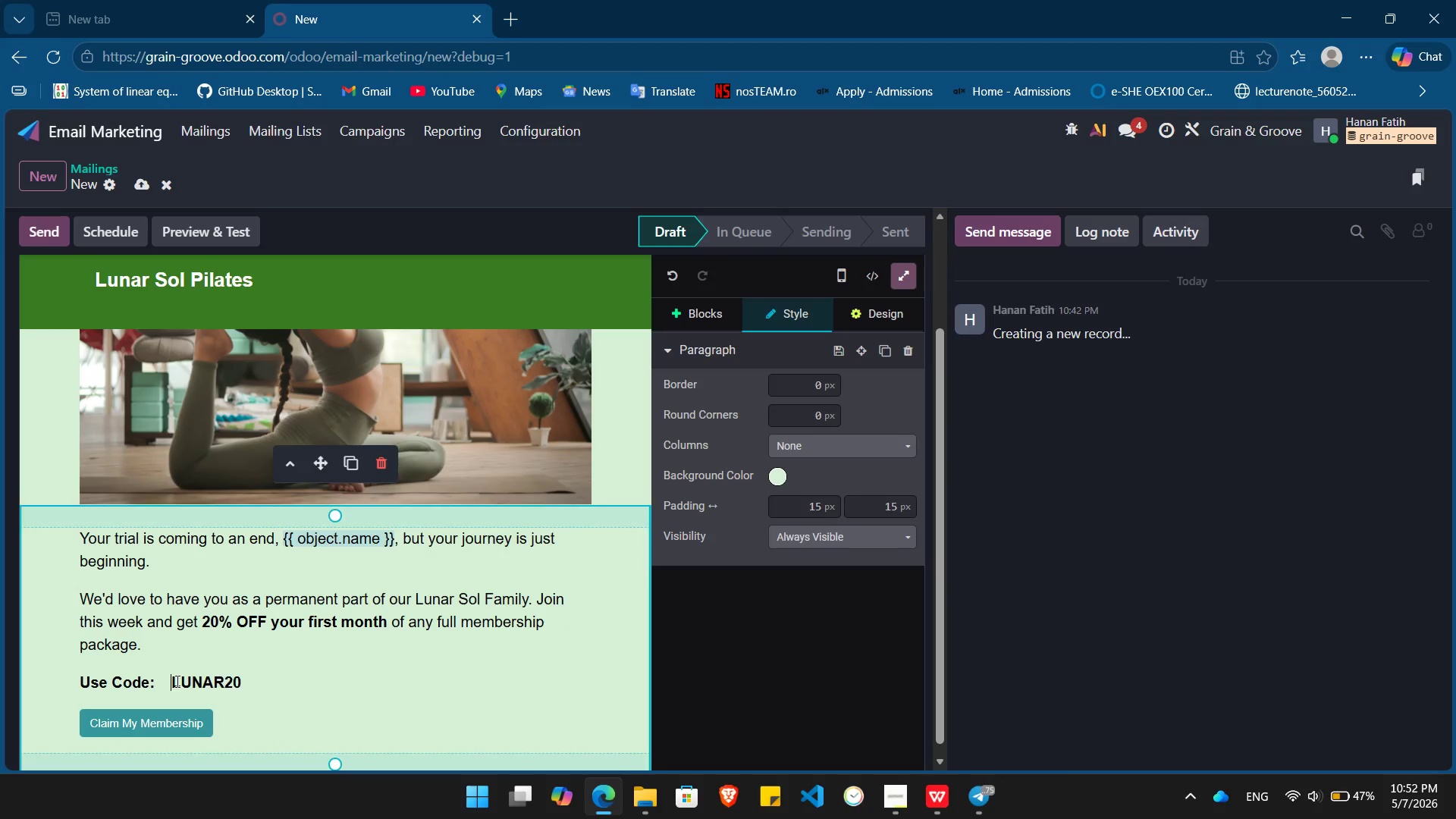 
key(Backspace)
 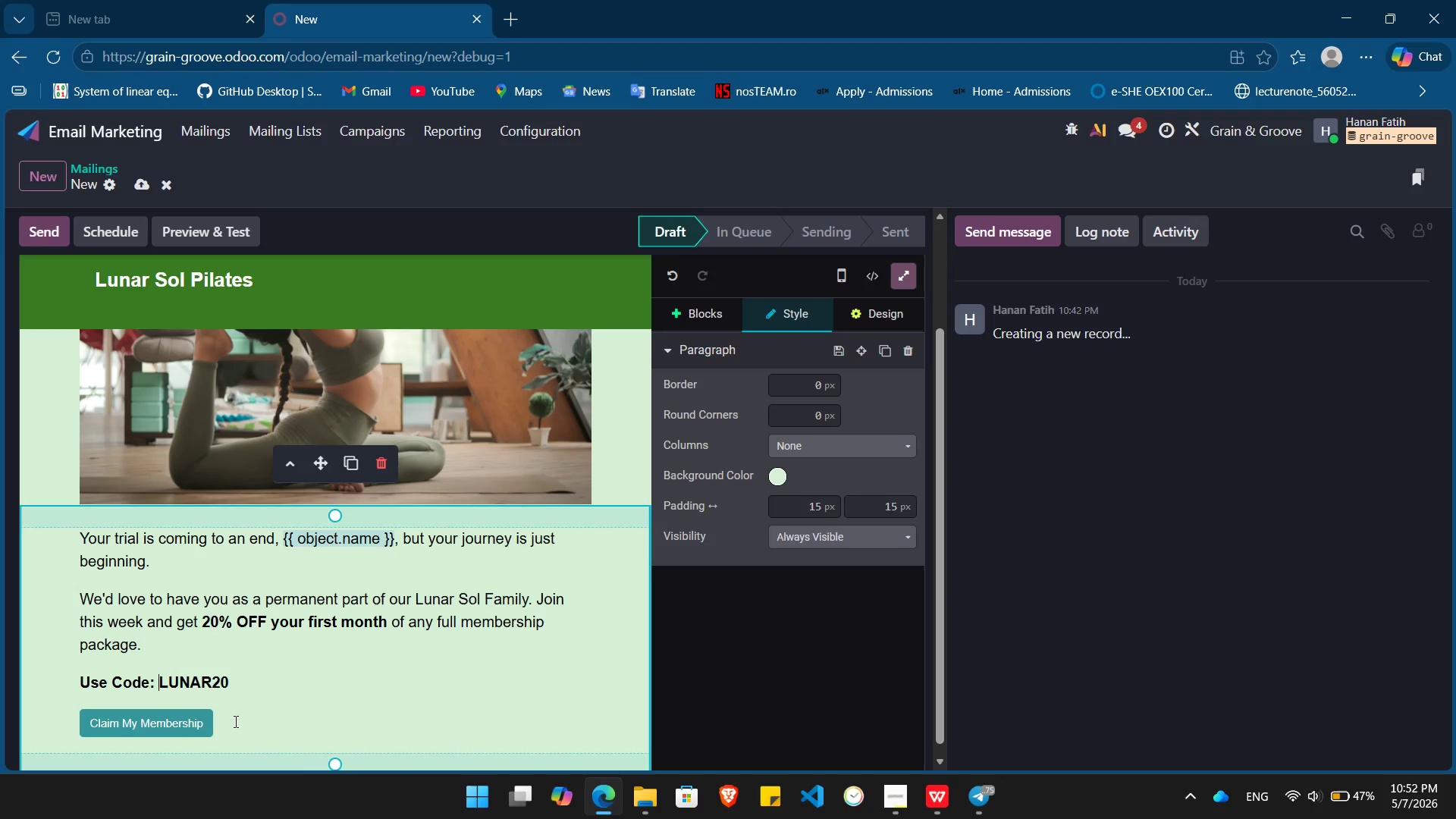 
left_click([234, 721])
 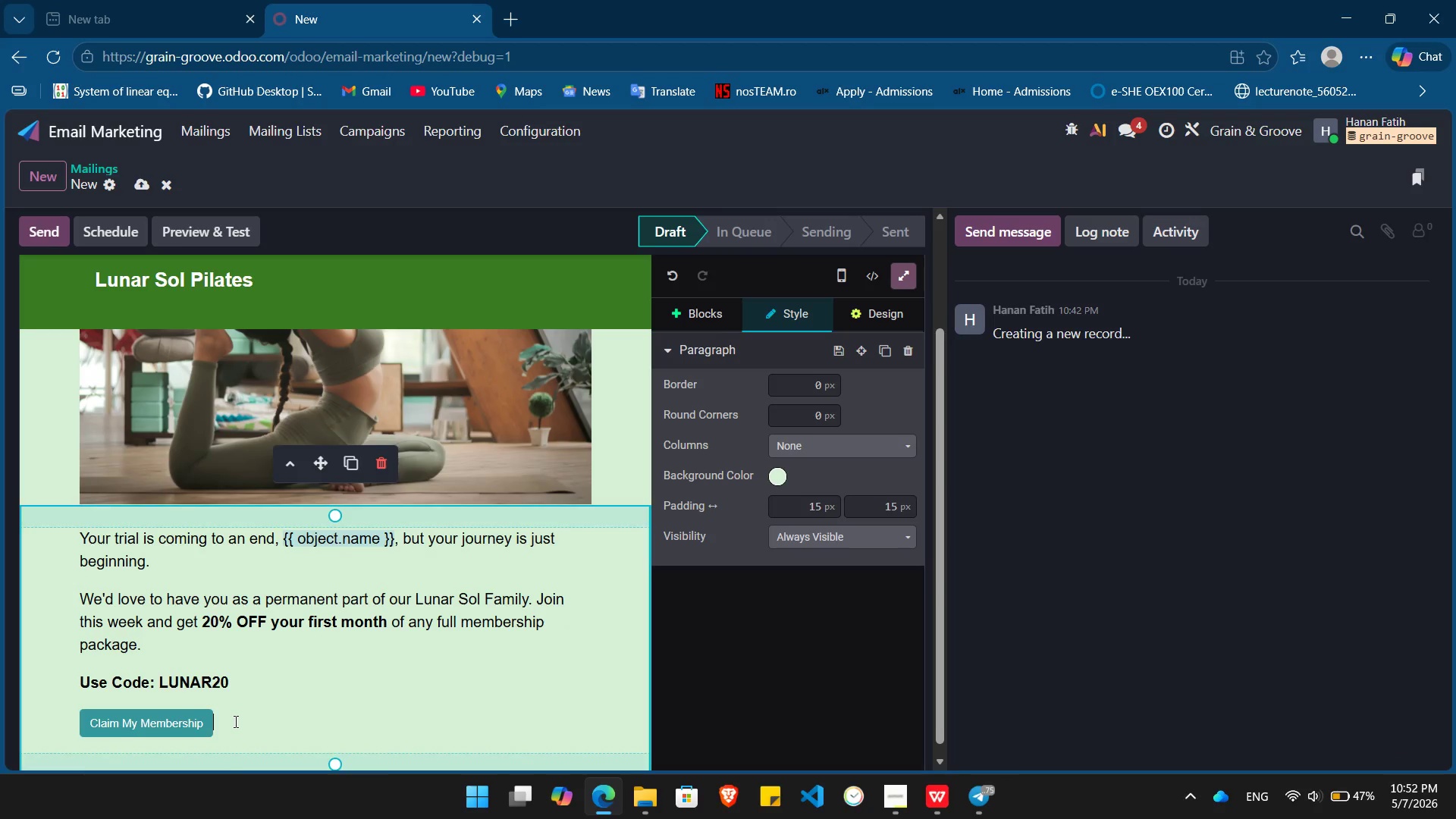 
key(Enter)
 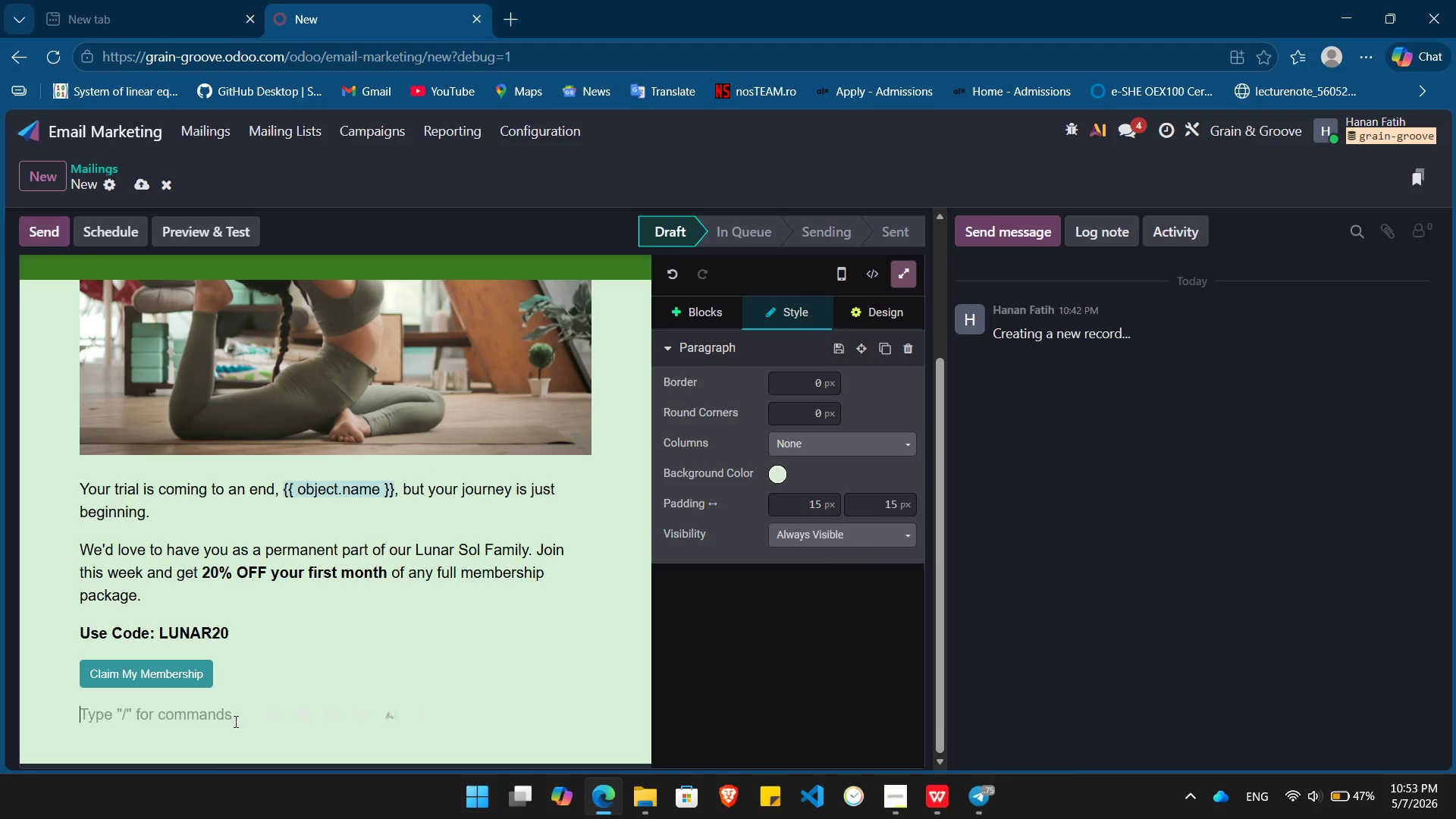 
type(See you soon)
 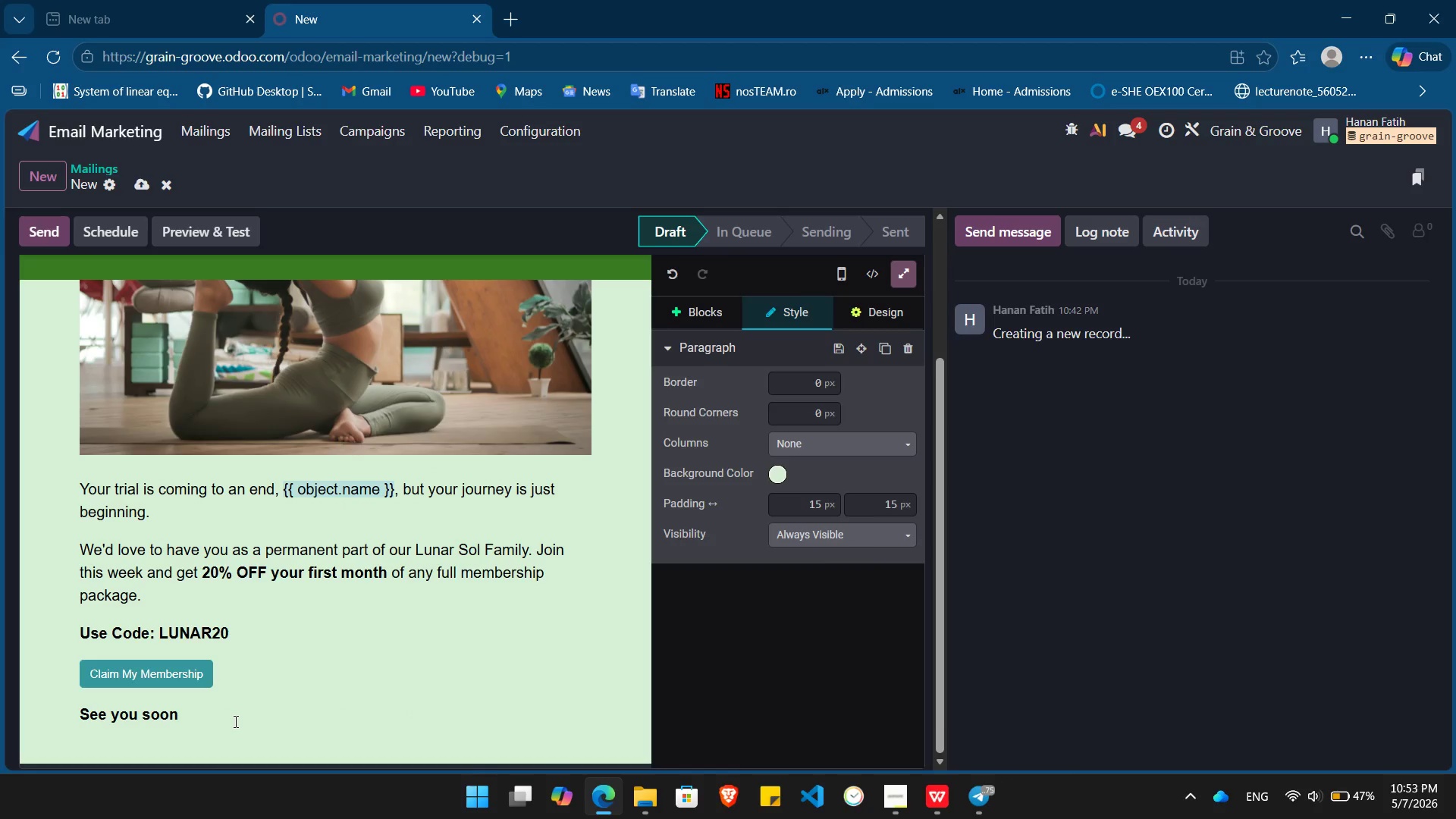 
hold_key(key=ShiftRight, duration=1.3)
 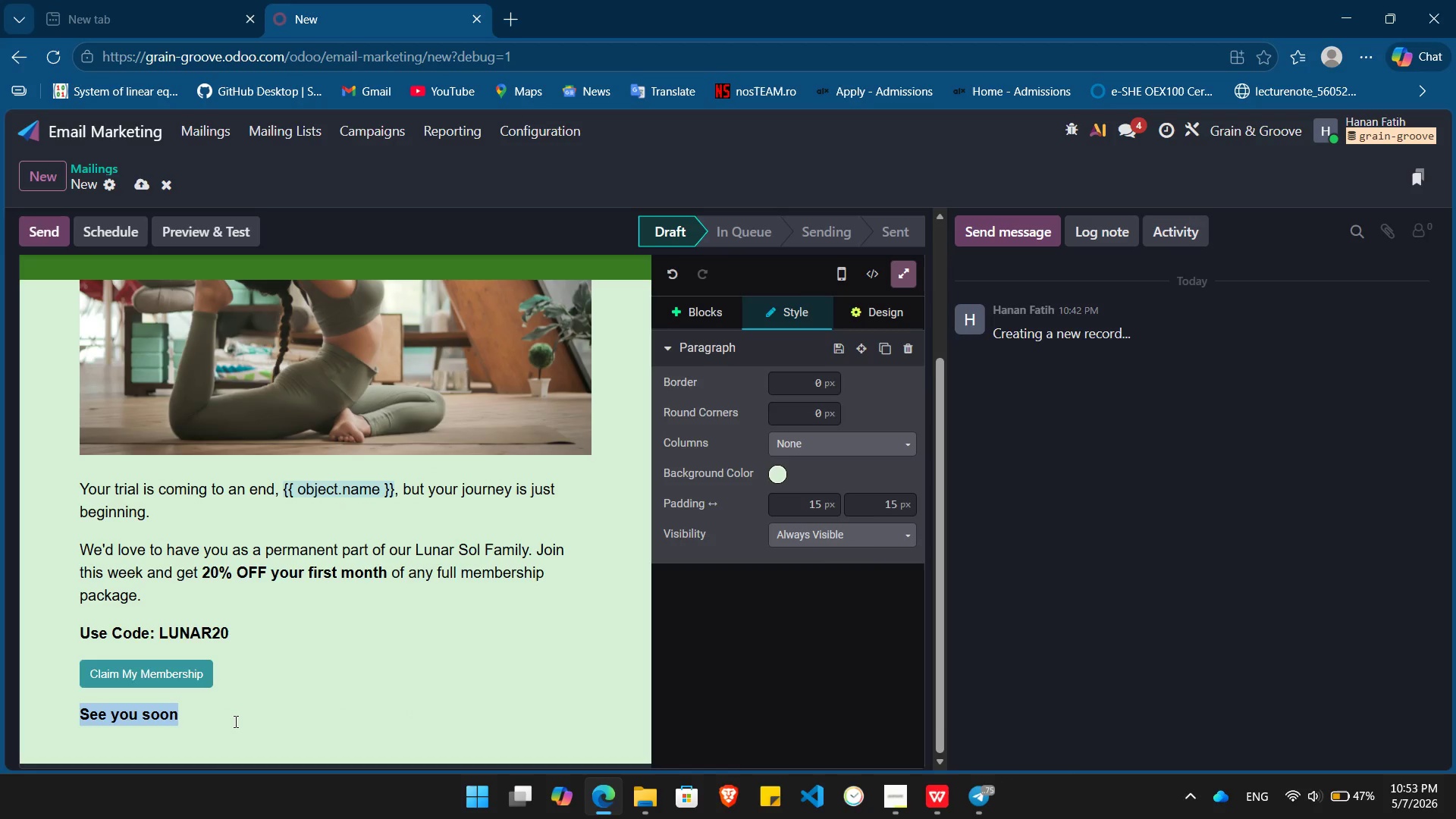 
hold_key(key=ArrowLeft, duration=0.81)
 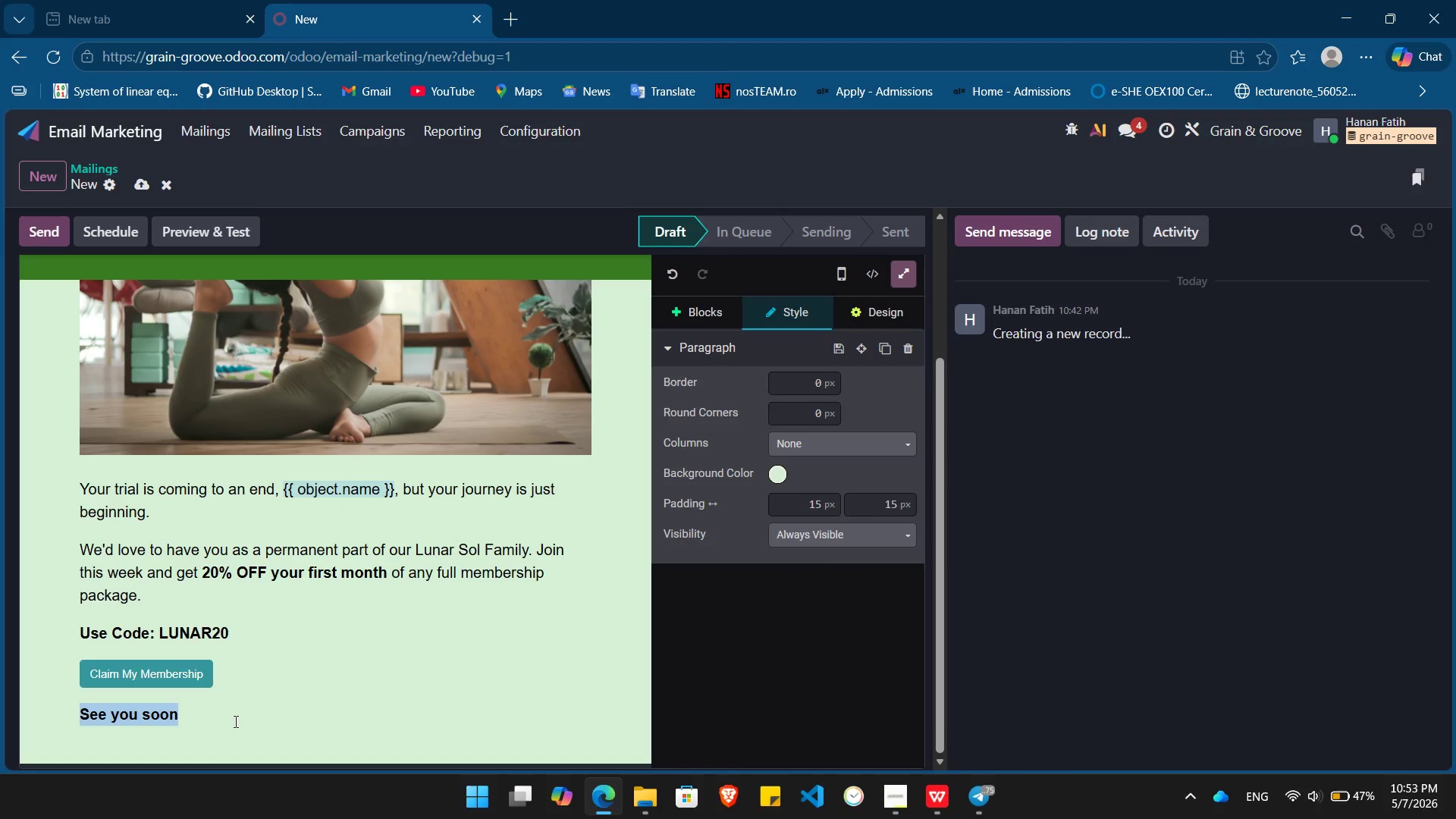 
key(Control+B)
 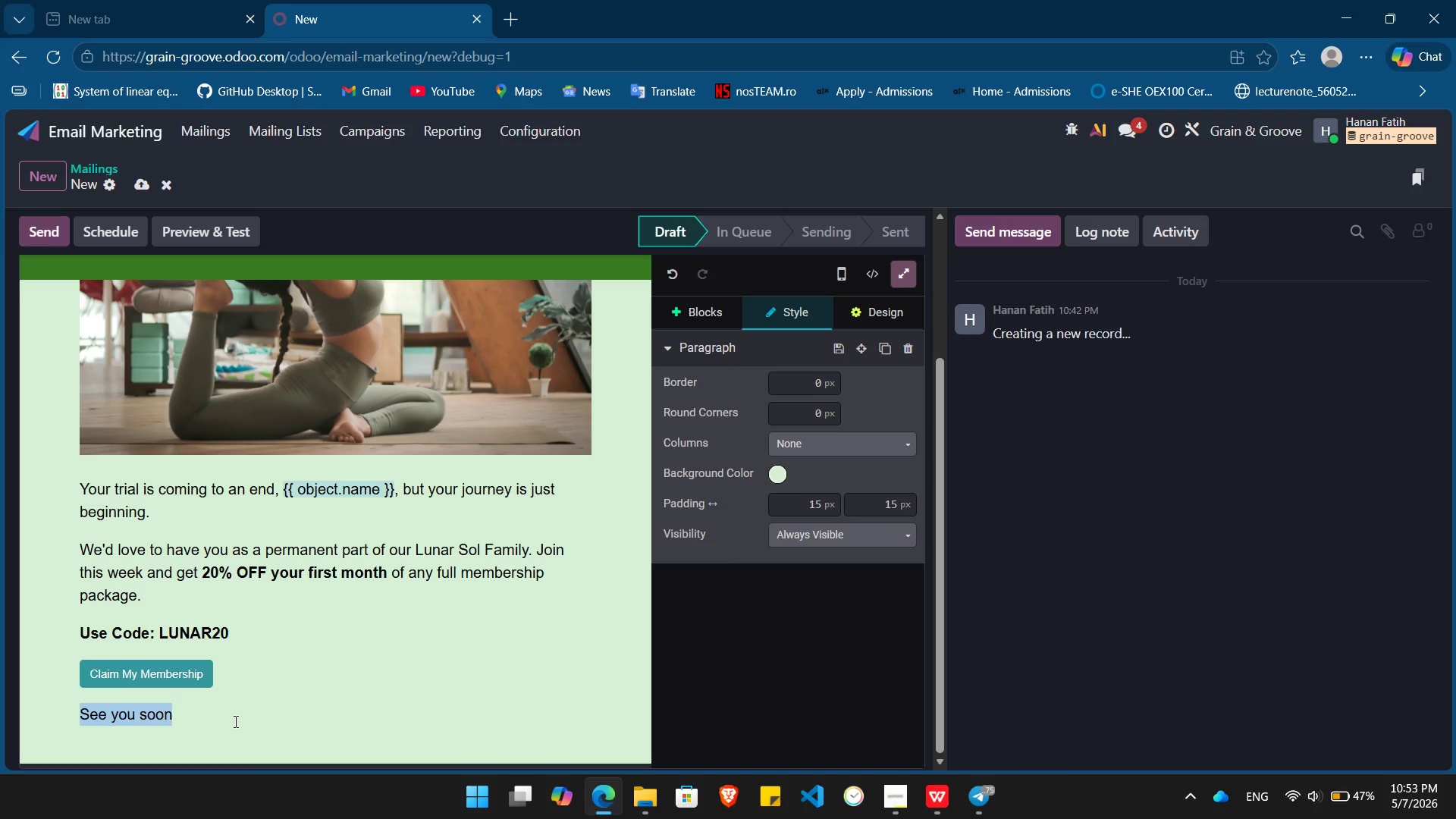 
key(ArrowRight)
 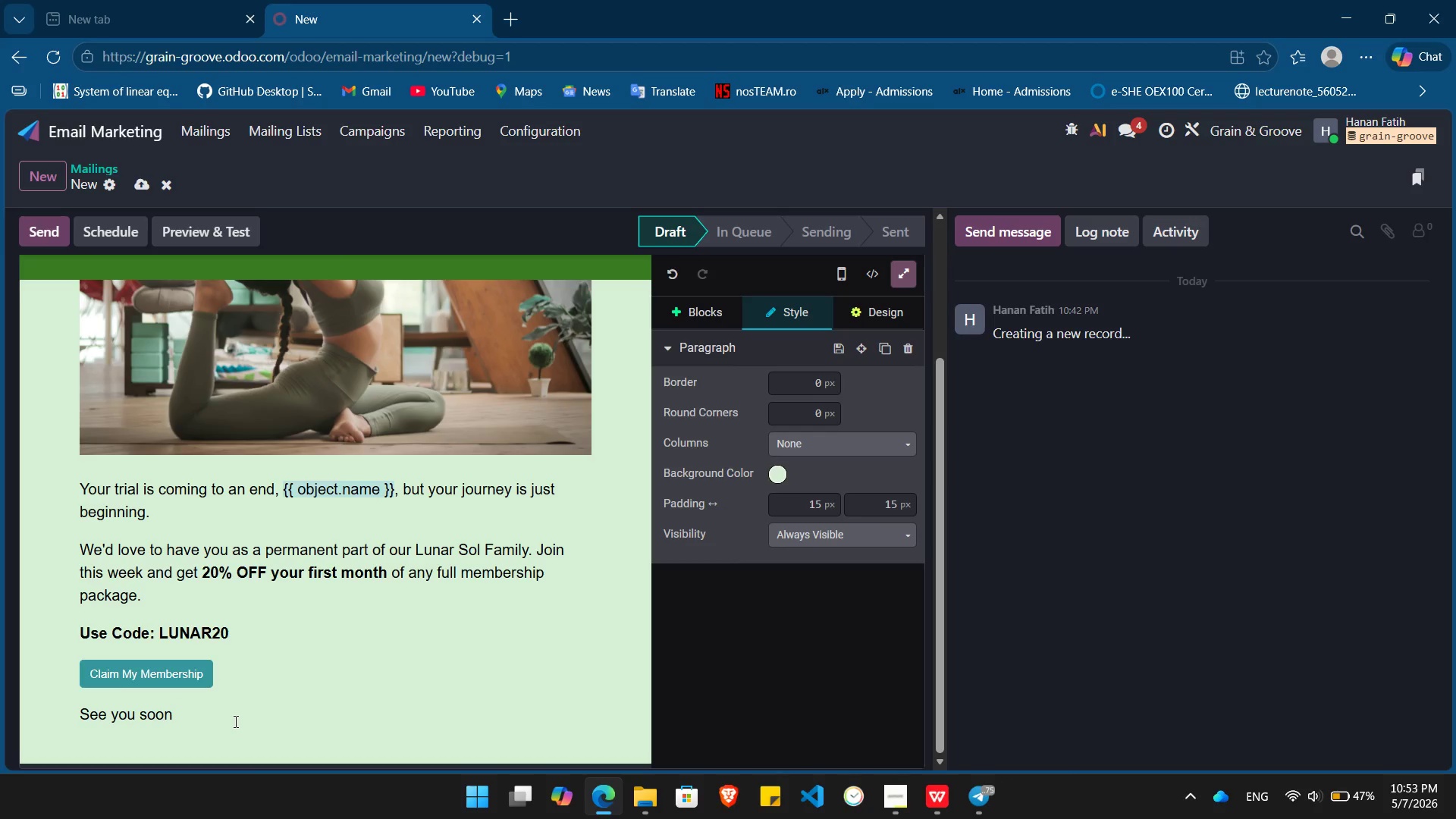 
key(Comma)
 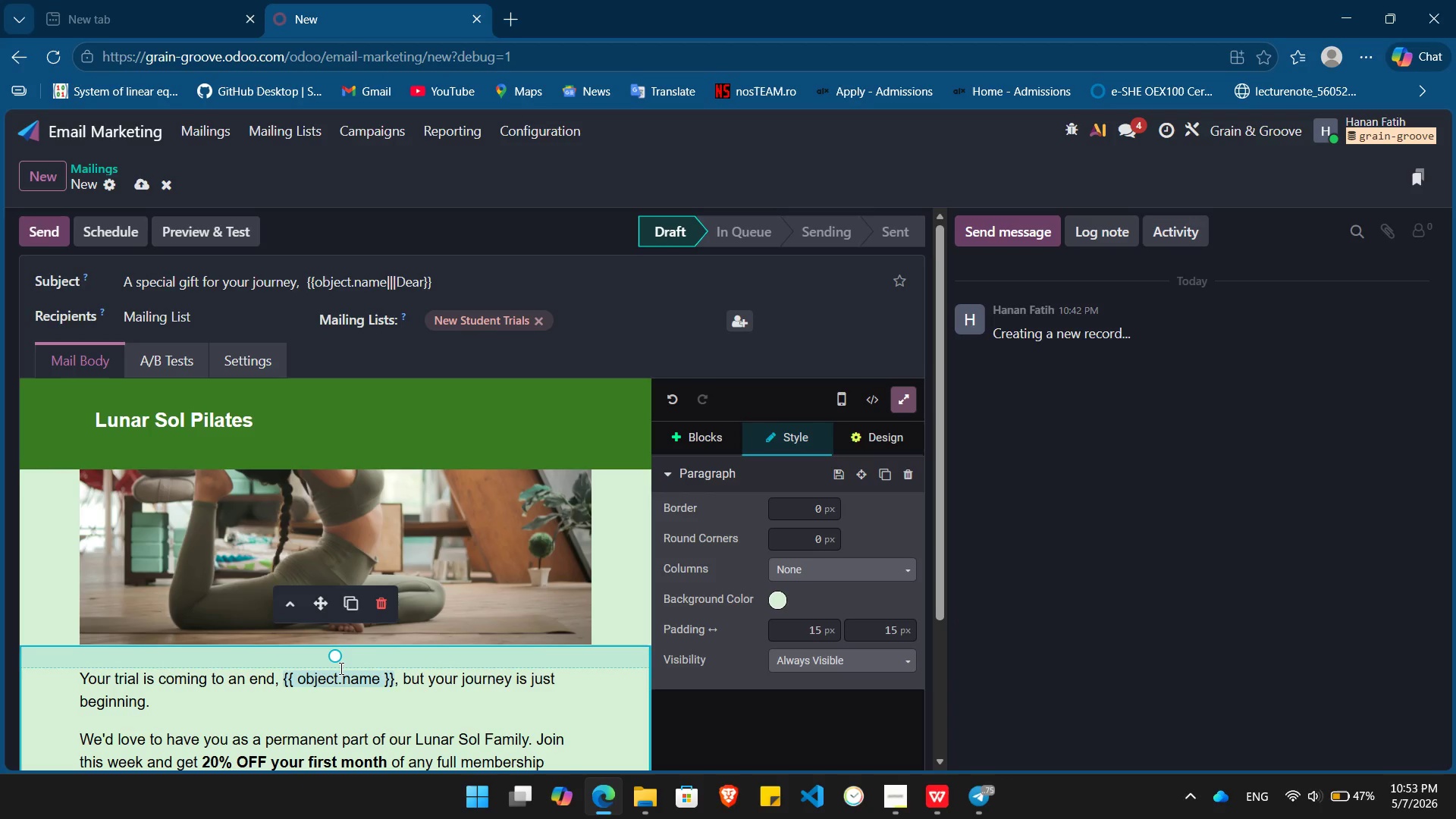 
key(Alt+Tab)